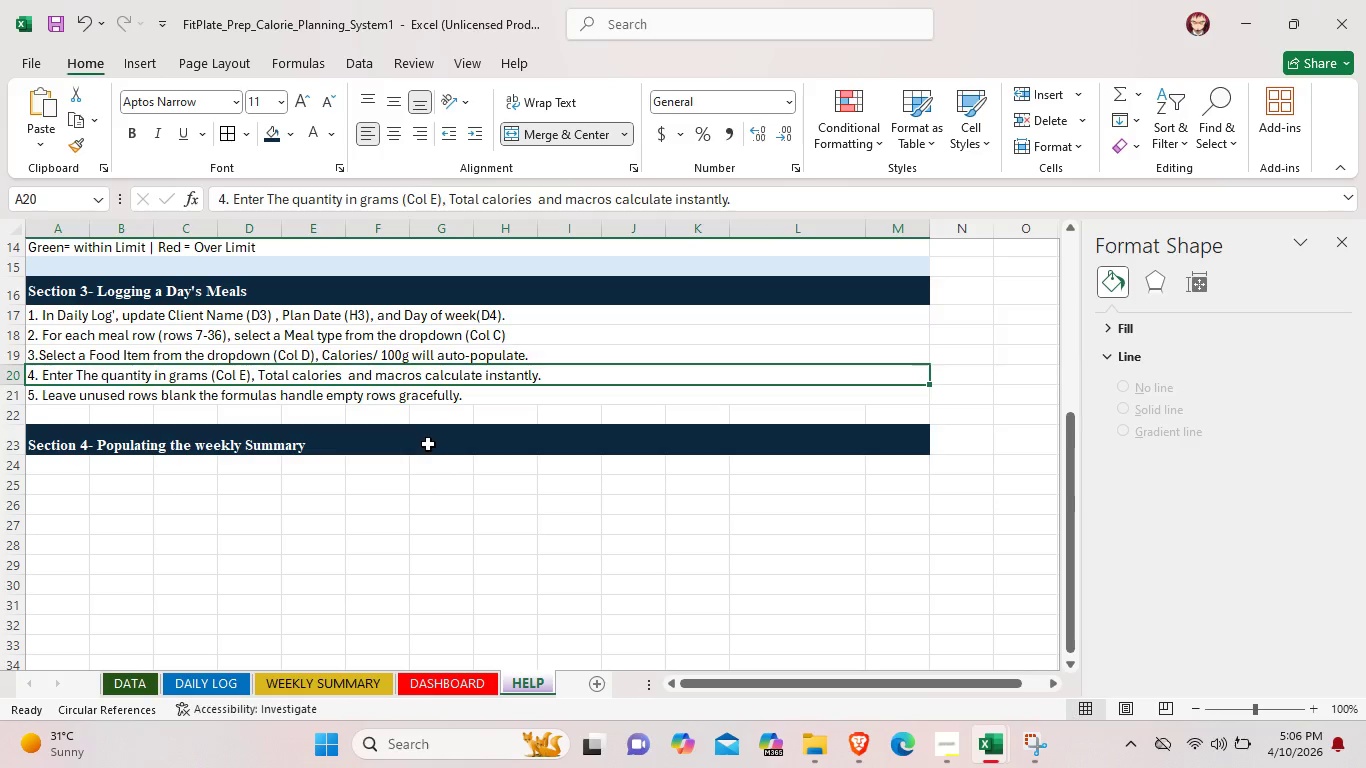 
left_click([428, 444])
 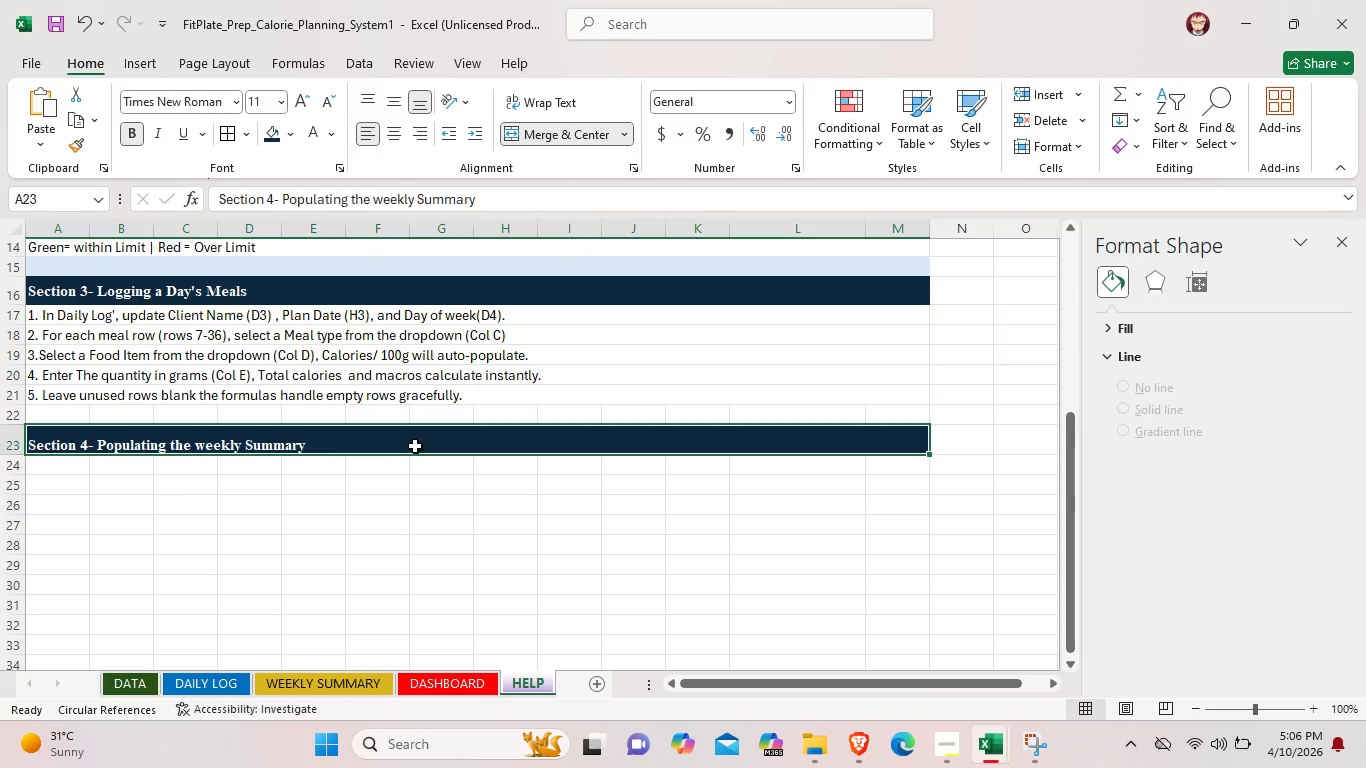 
wait(6.05)
 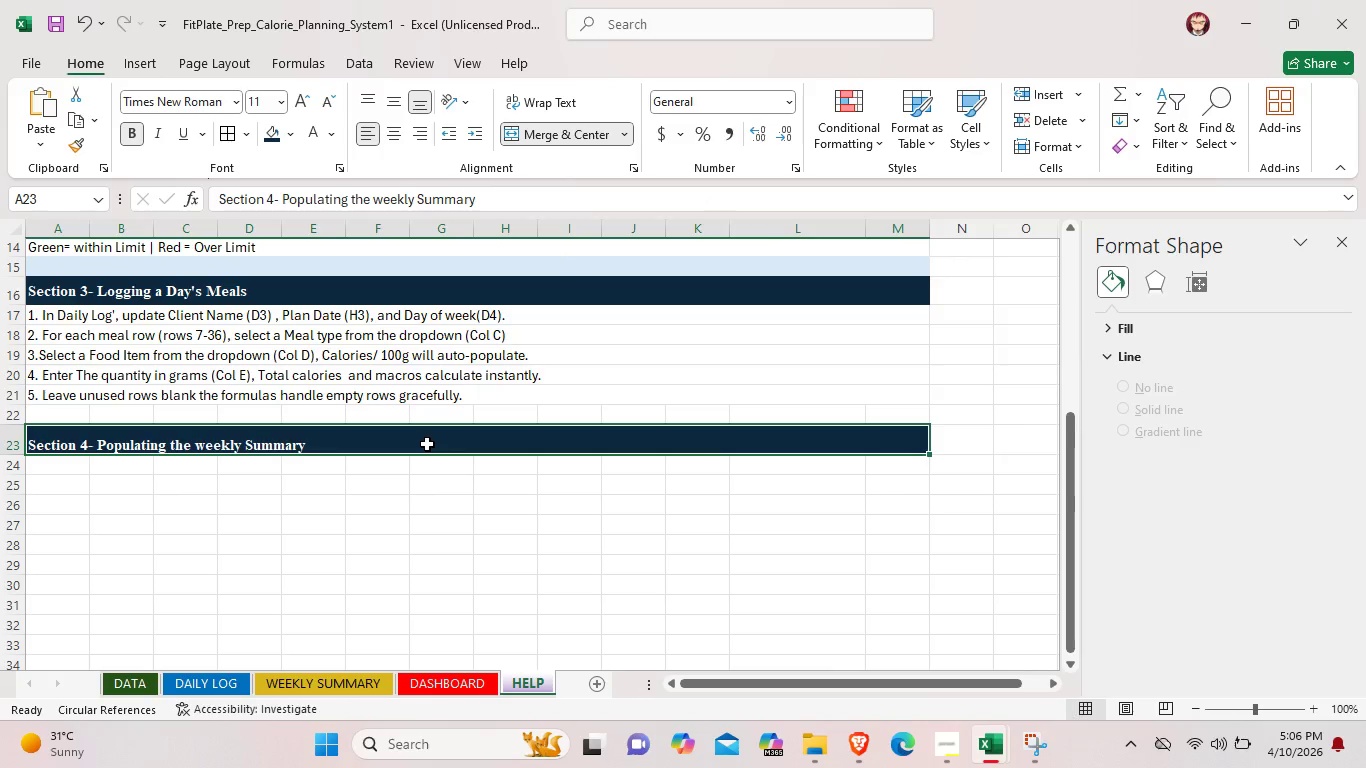 
left_click([348, 472])
 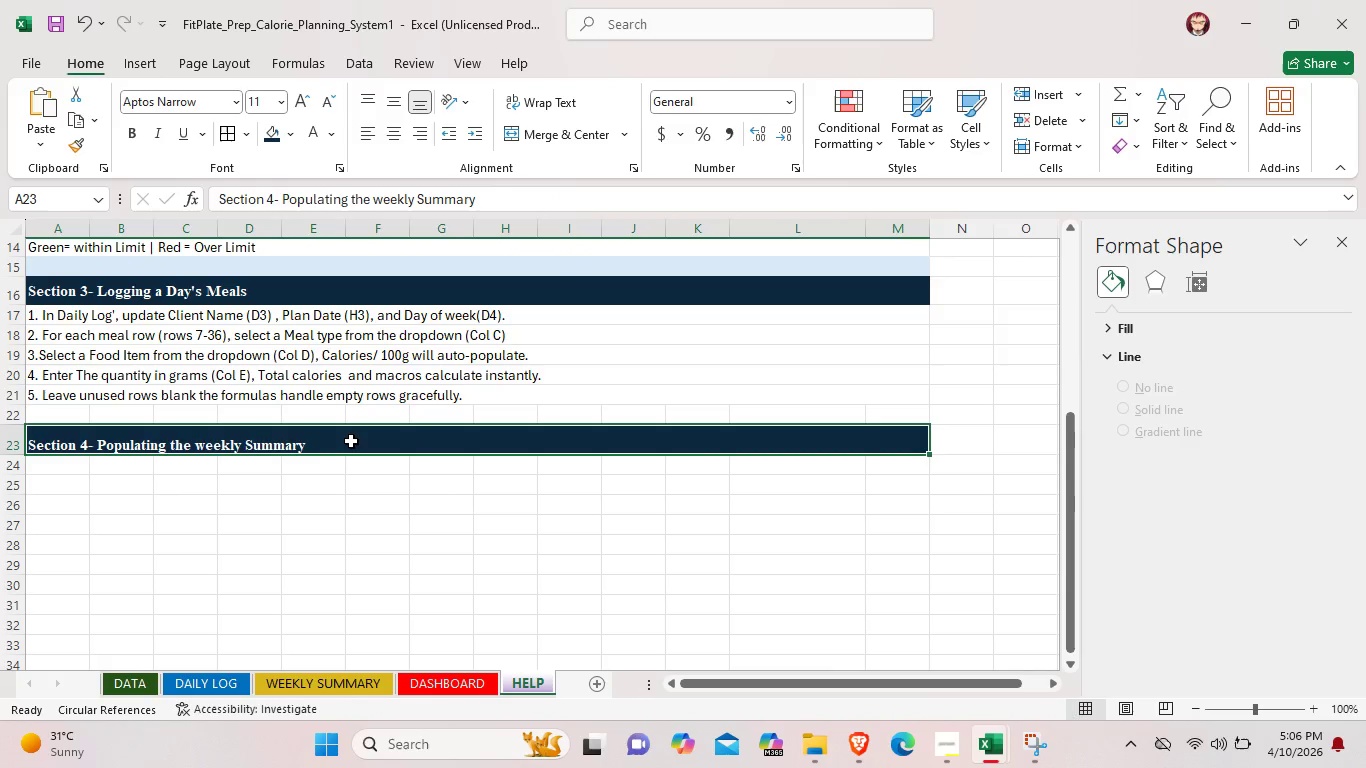 
left_click([351, 441])
 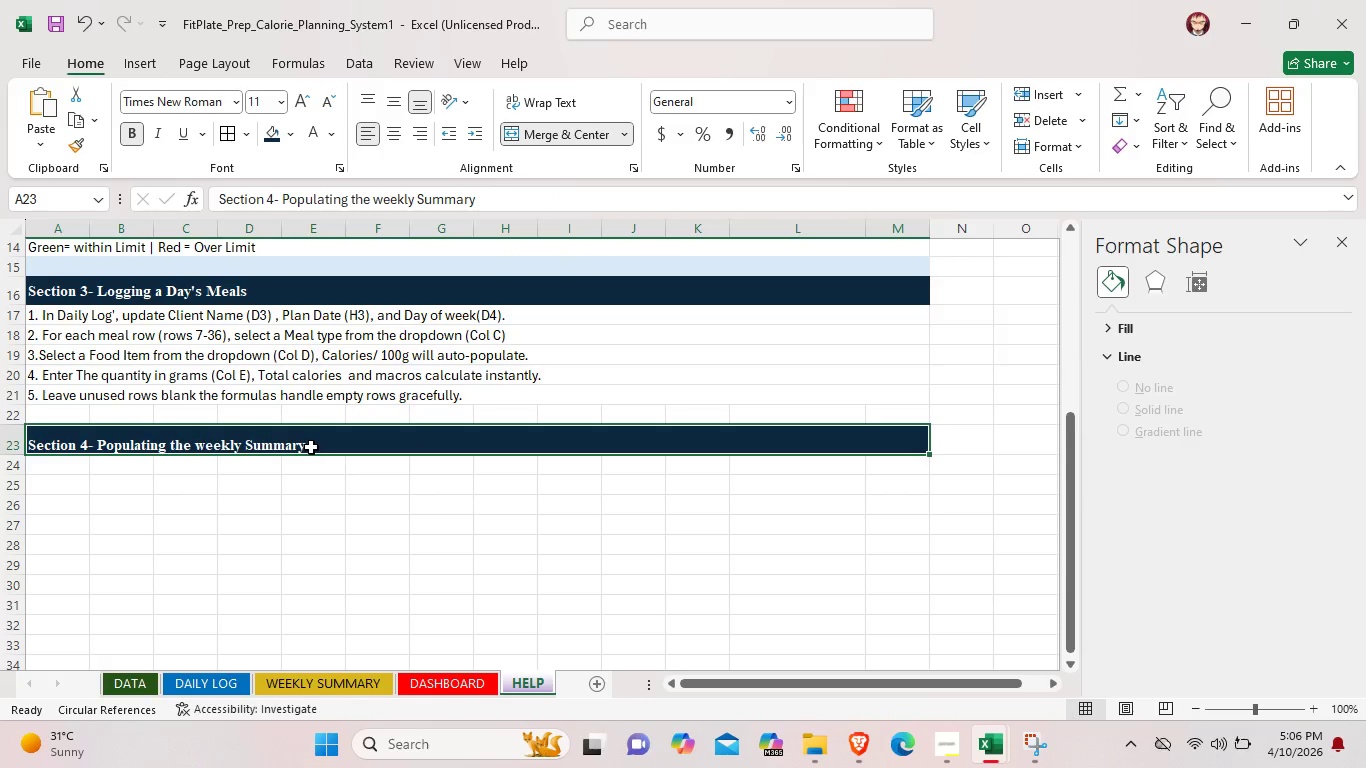 
left_click([311, 447])
 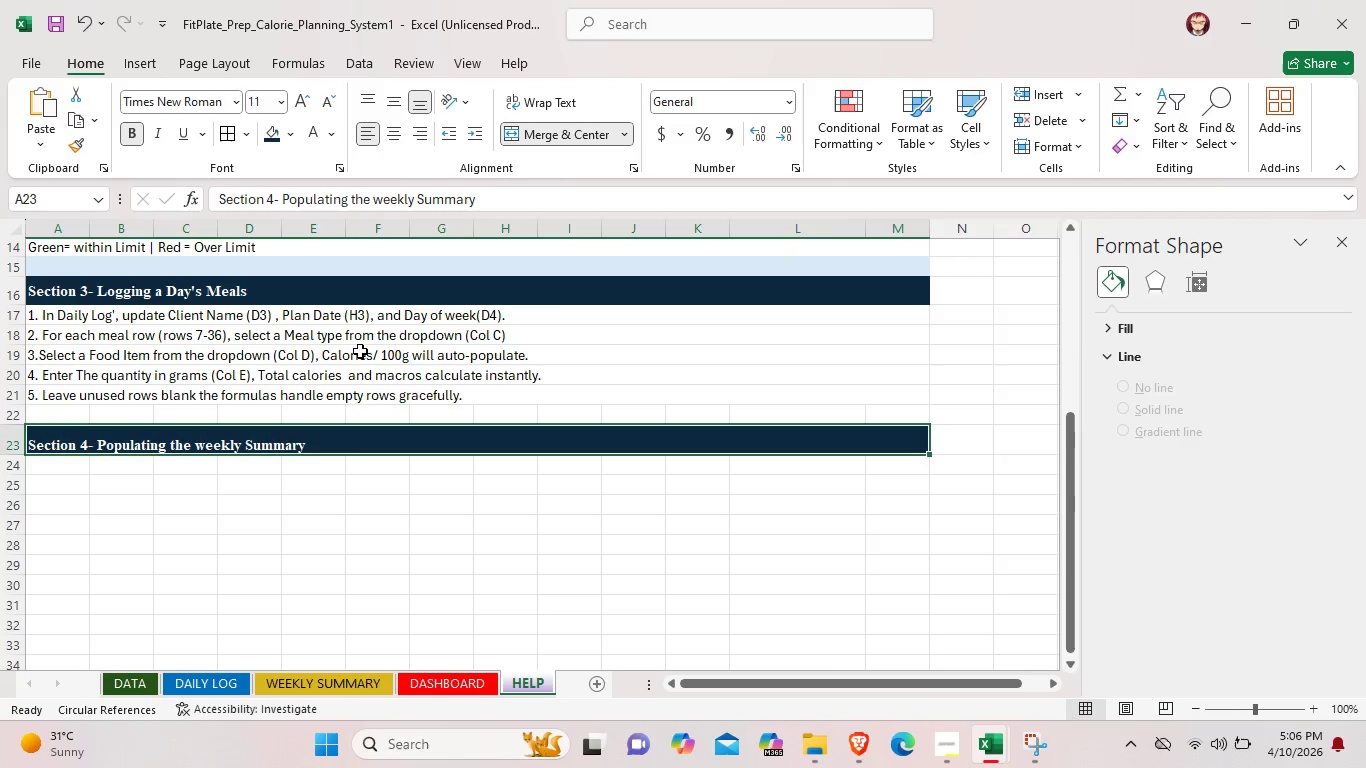 
wait(7.47)
 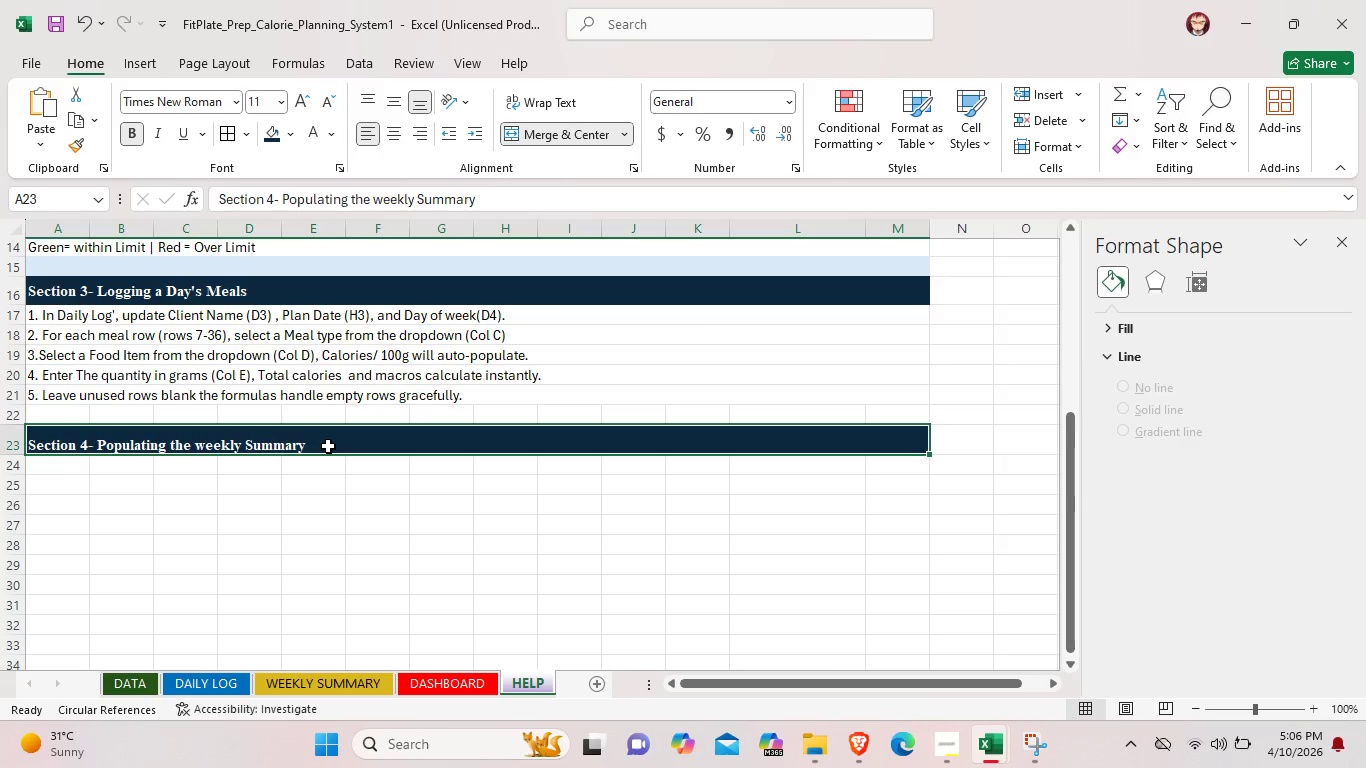 
left_click([401, 107])
 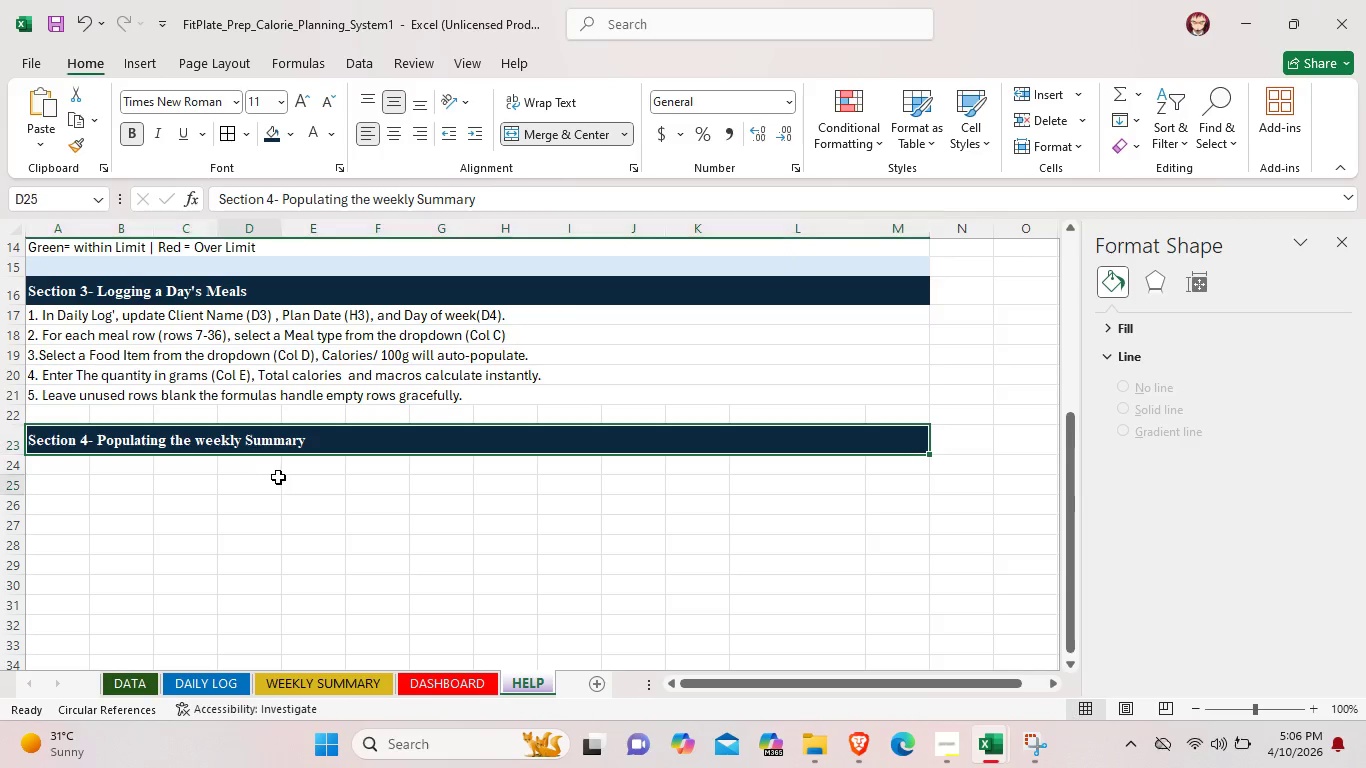 
left_click([278, 477])
 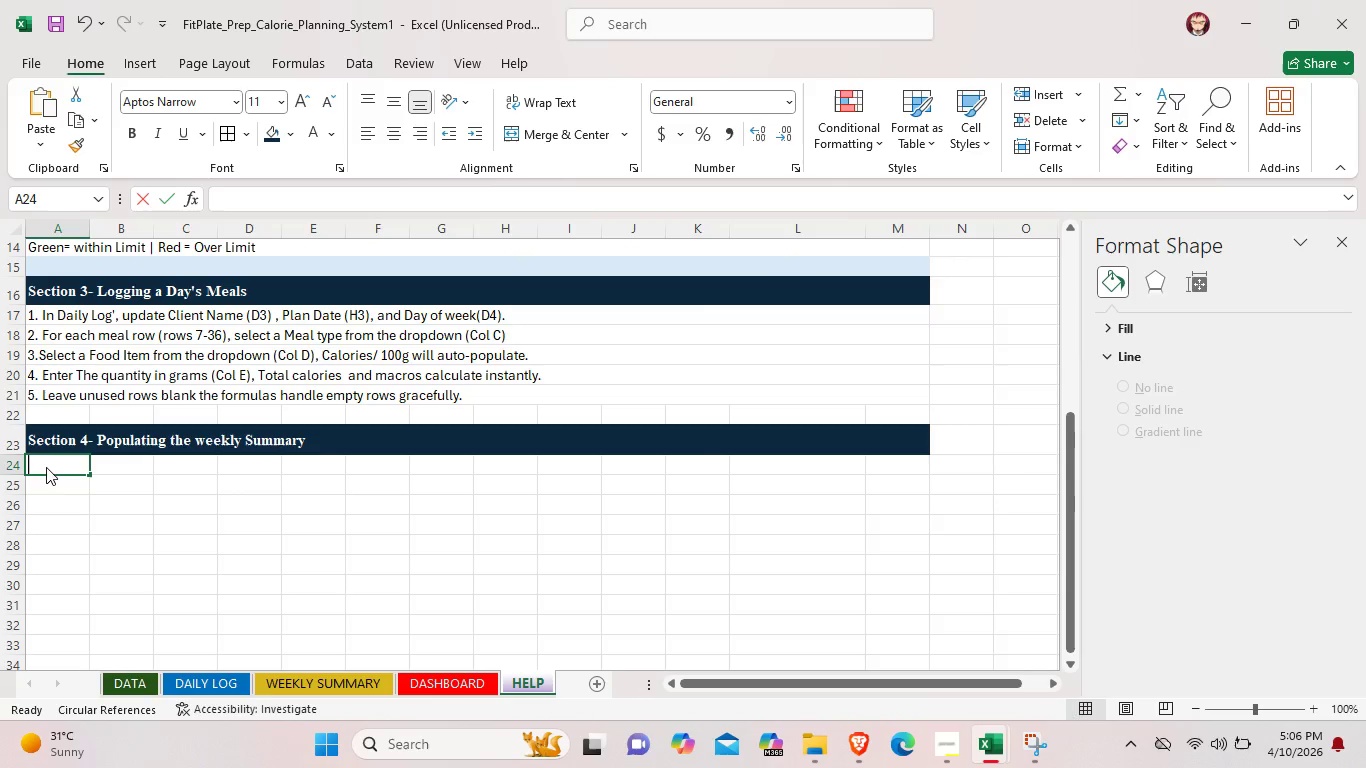 
double_click([46, 467])
 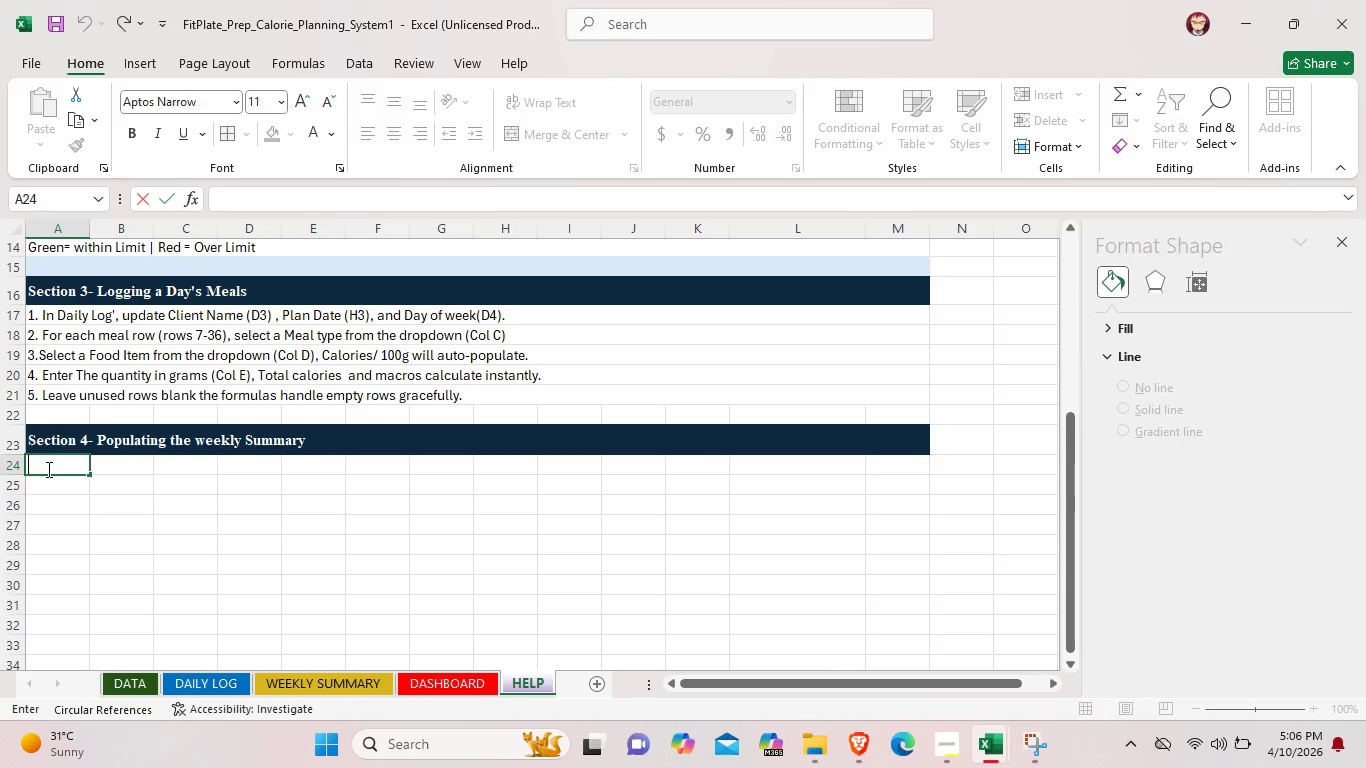 
wait(15.53)
 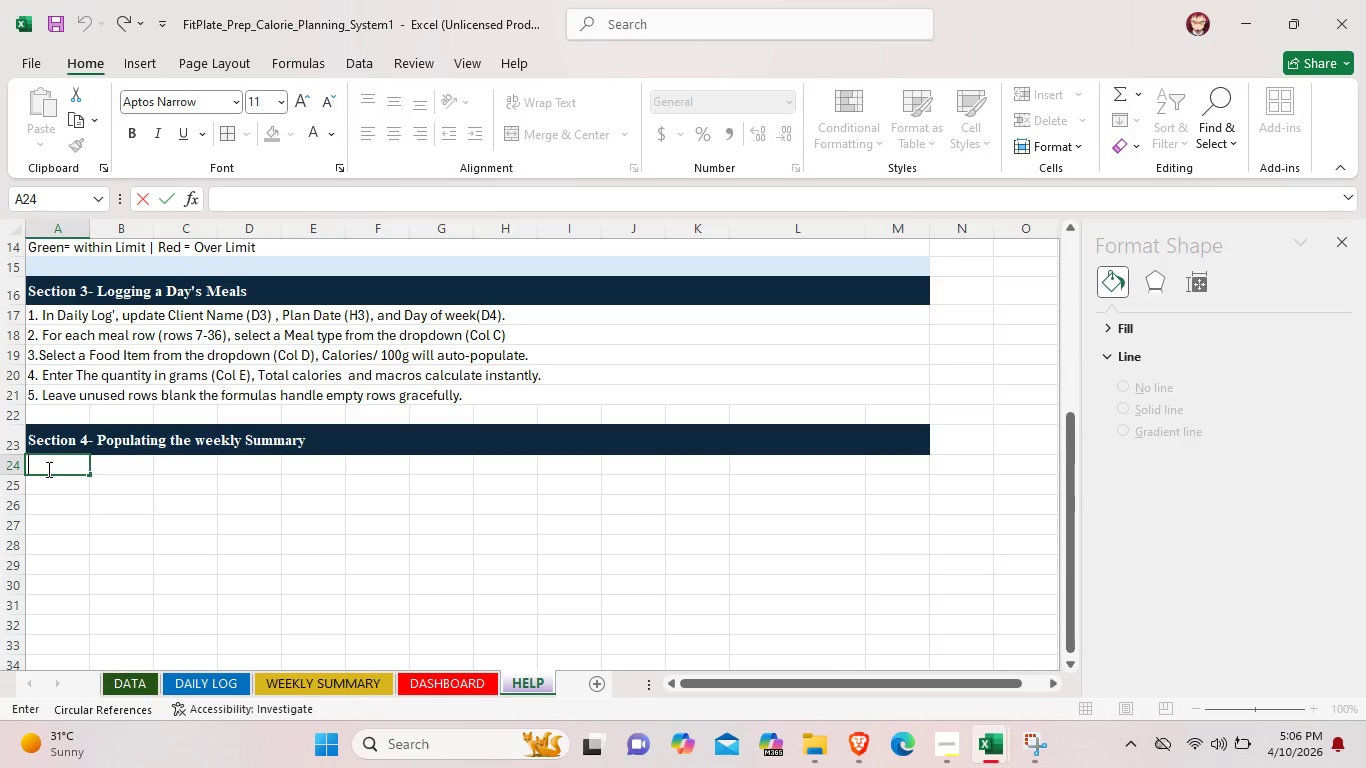 
key(1)
 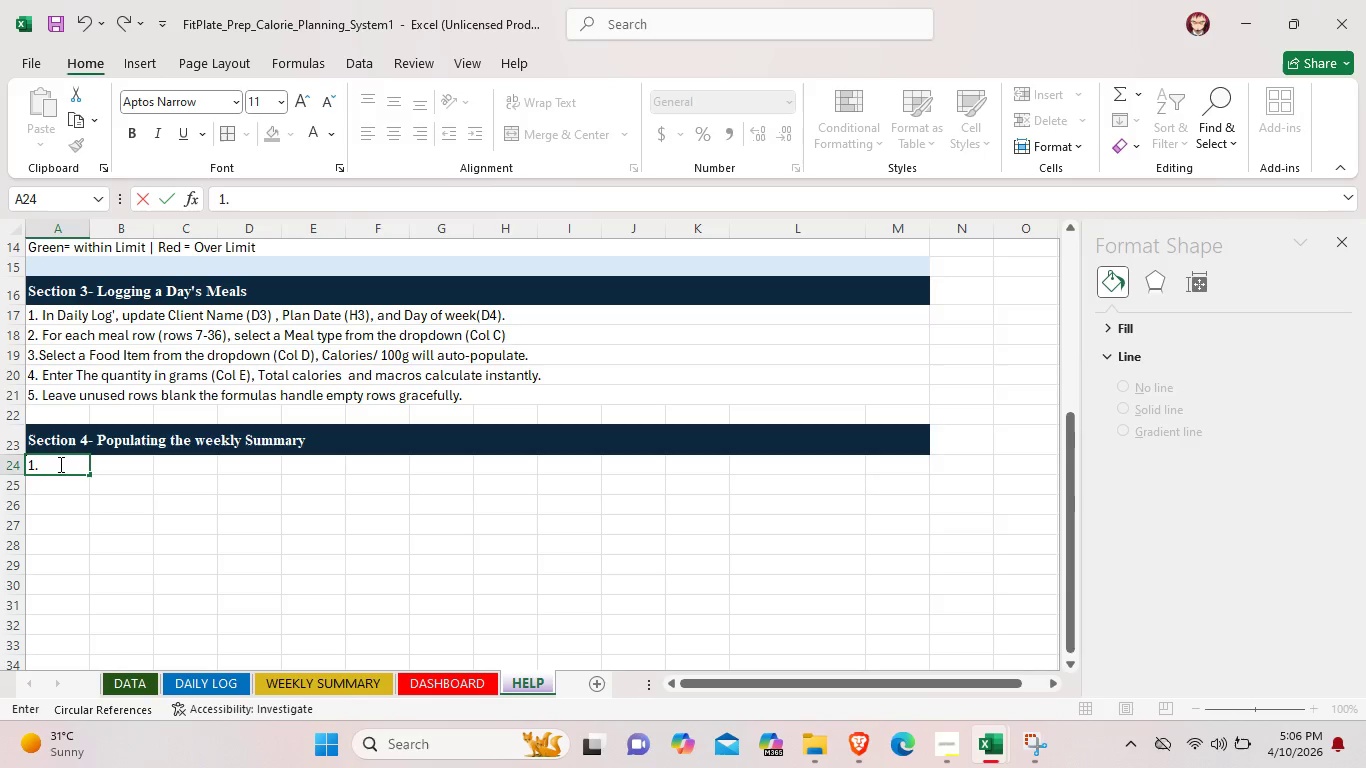 
key(Period)
 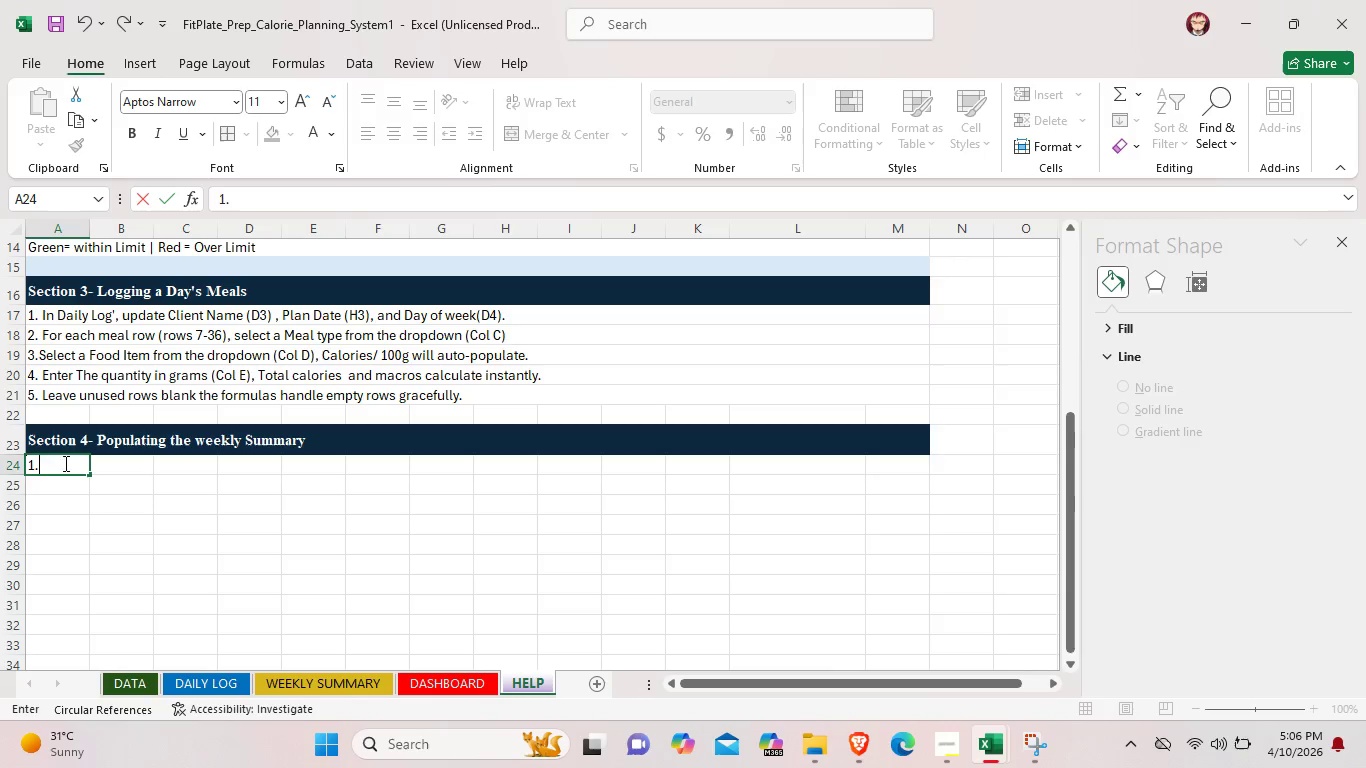 
wait(5.97)
 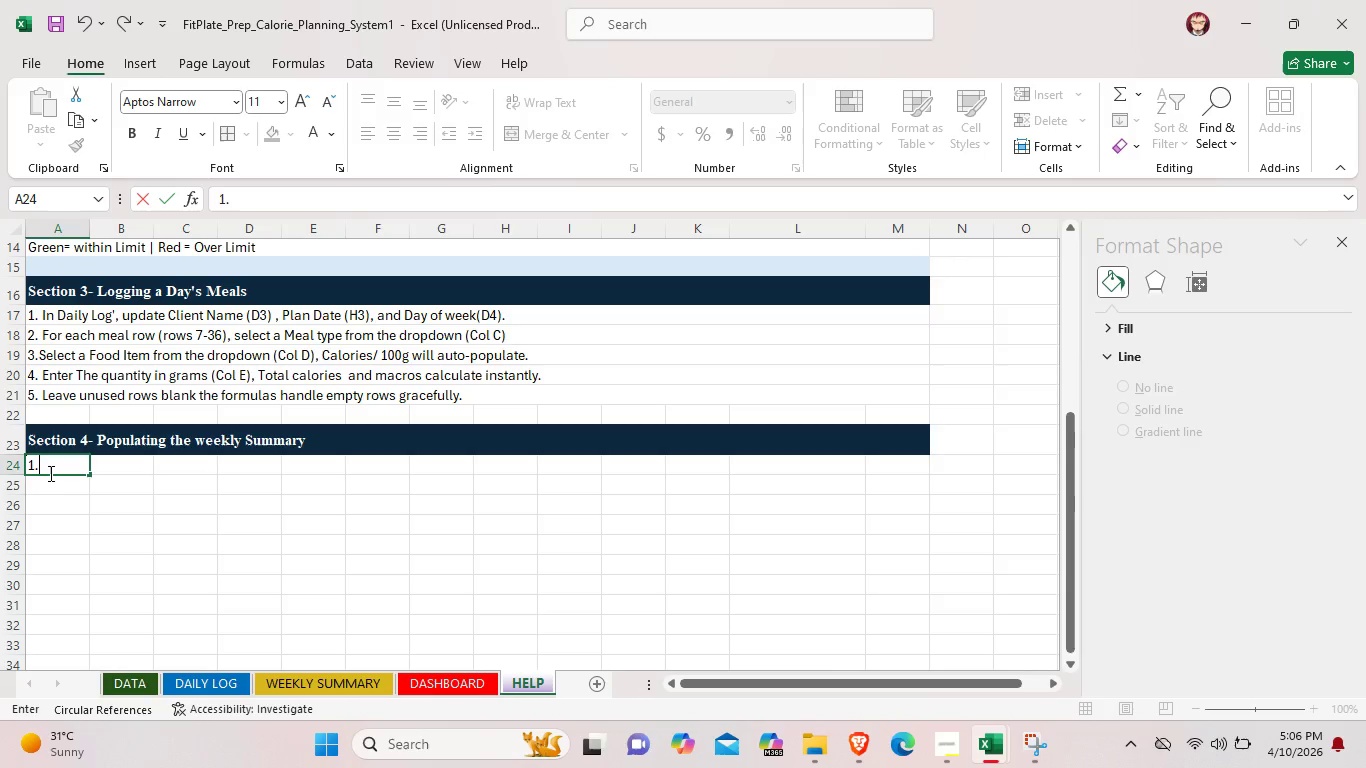 
left_click_drag(start_coordinate=[909, 466], to_coordinate=[67, 462])
 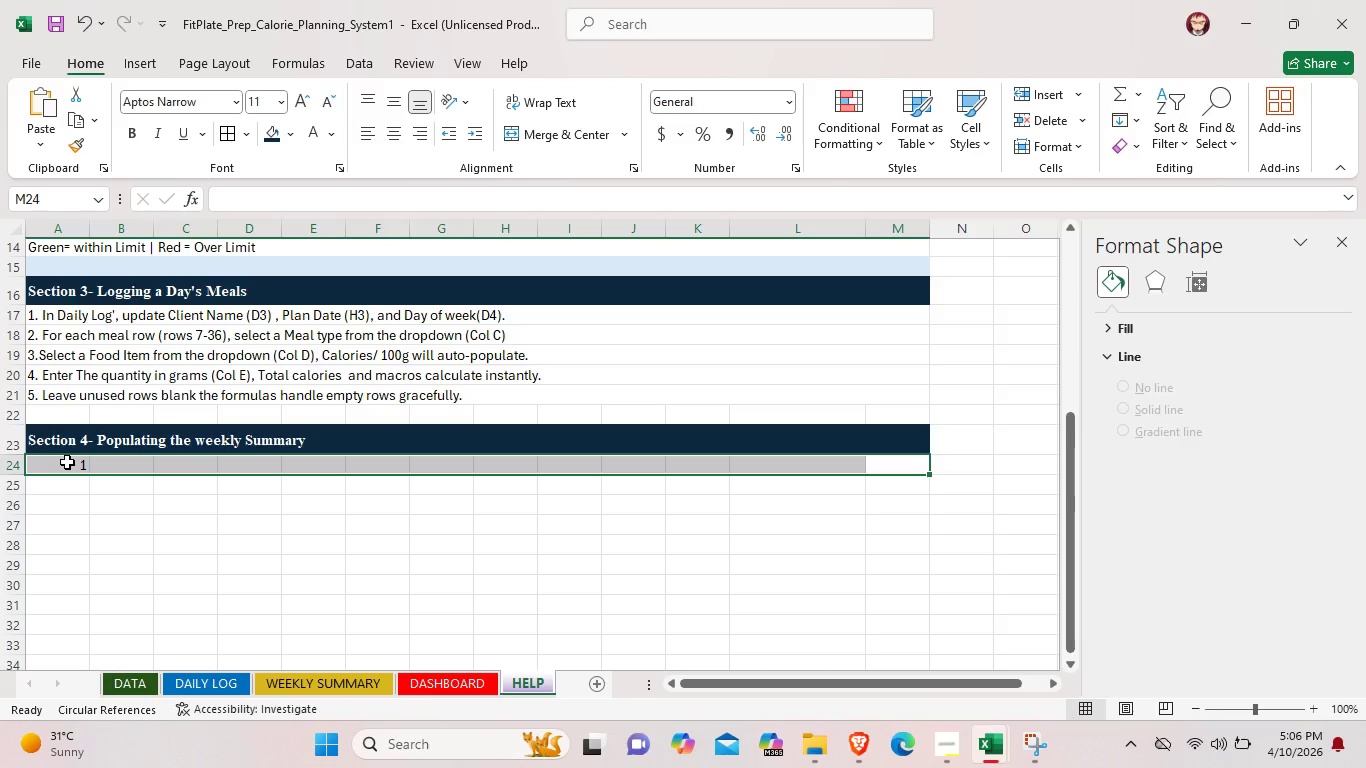 
wait(8.58)
 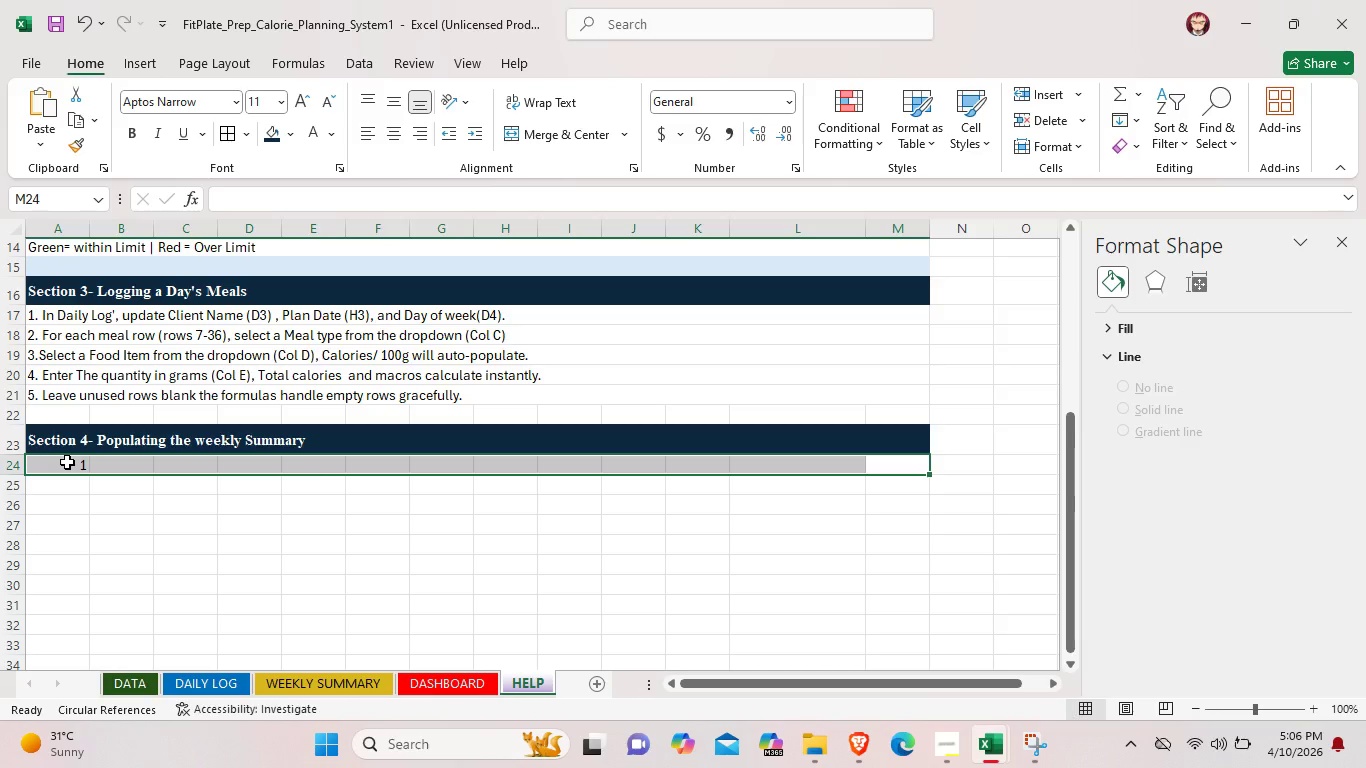 
left_click([517, 128])
 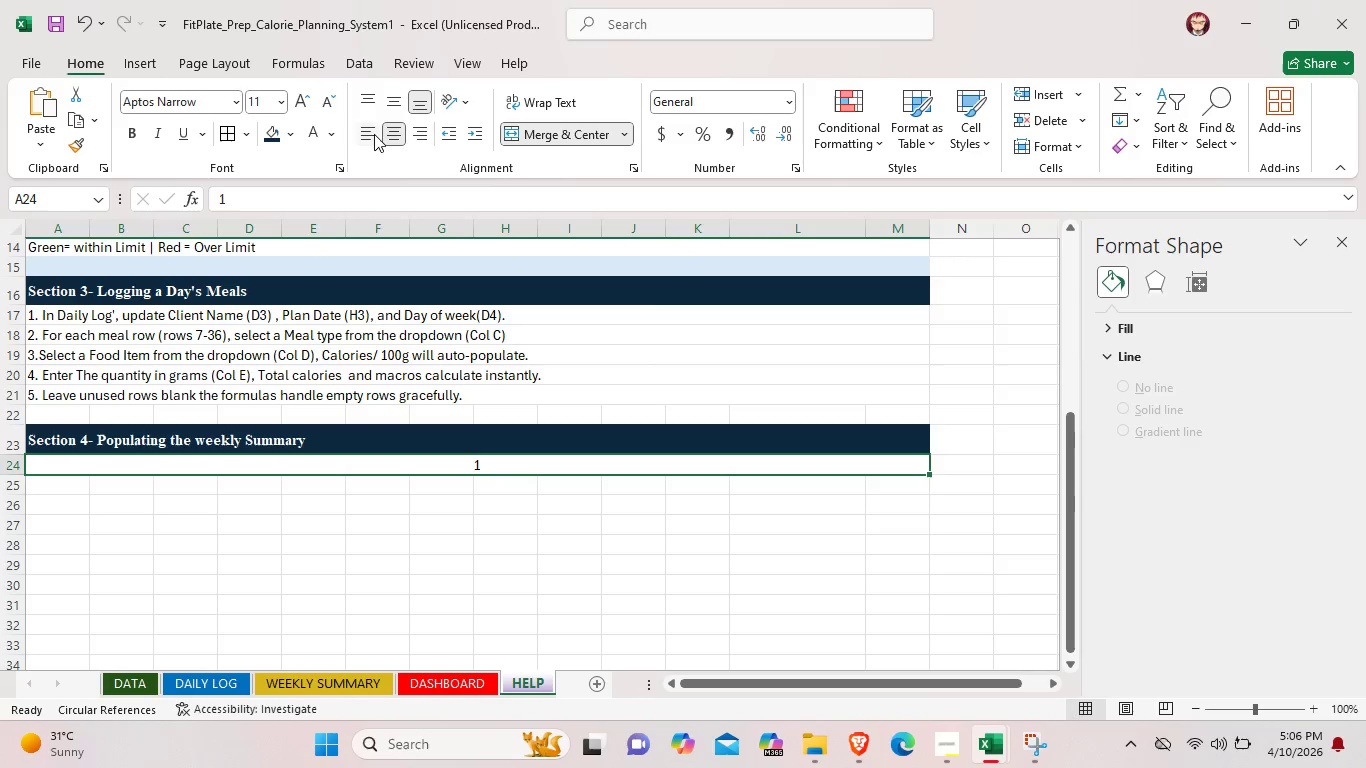 
left_click([374, 134])
 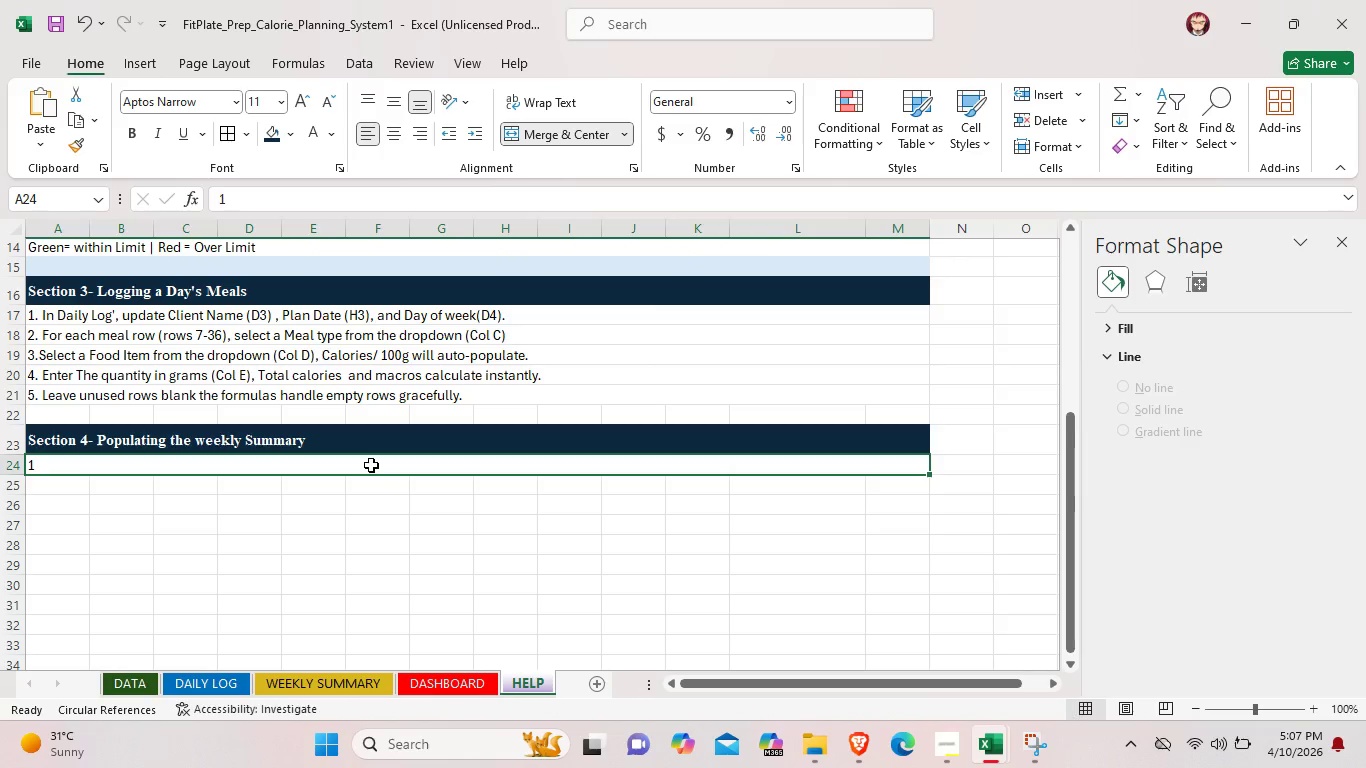 
double_click([371, 465])
 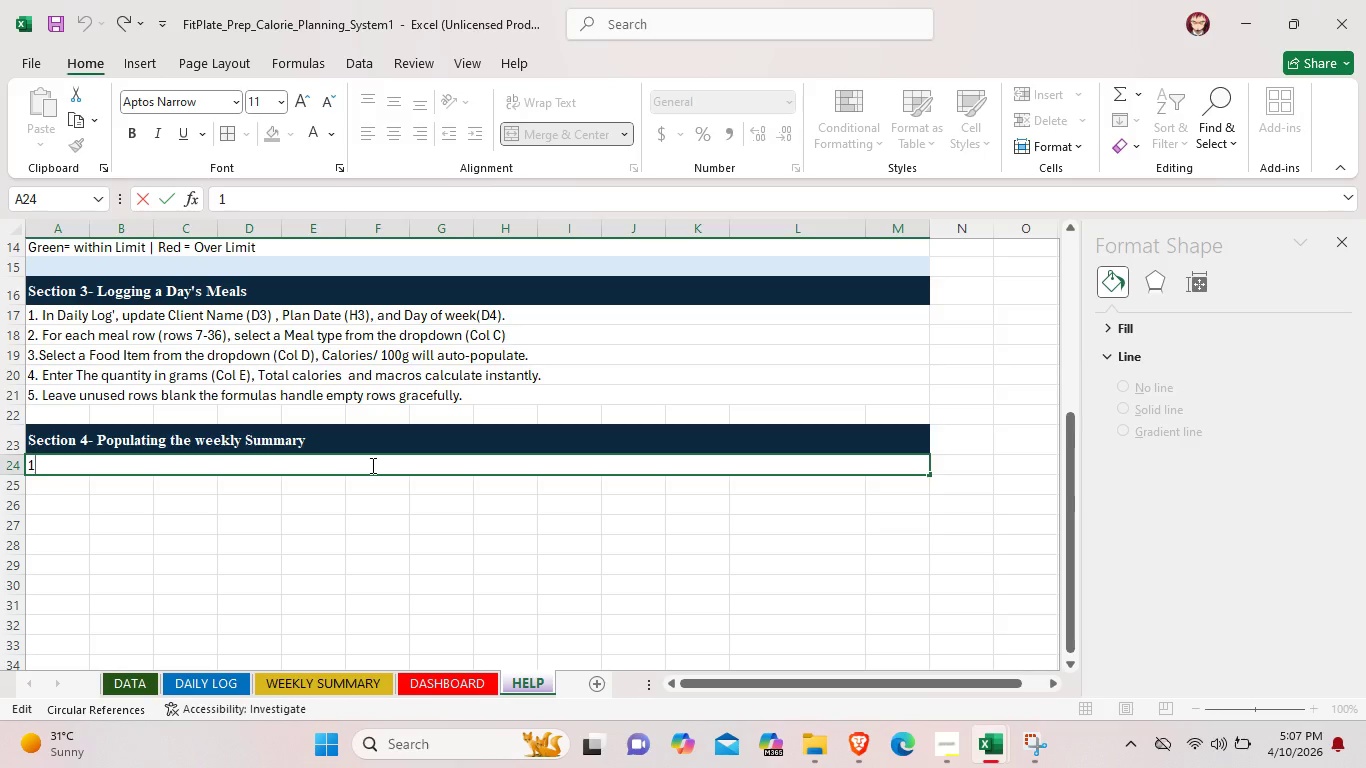 
key(Period)
 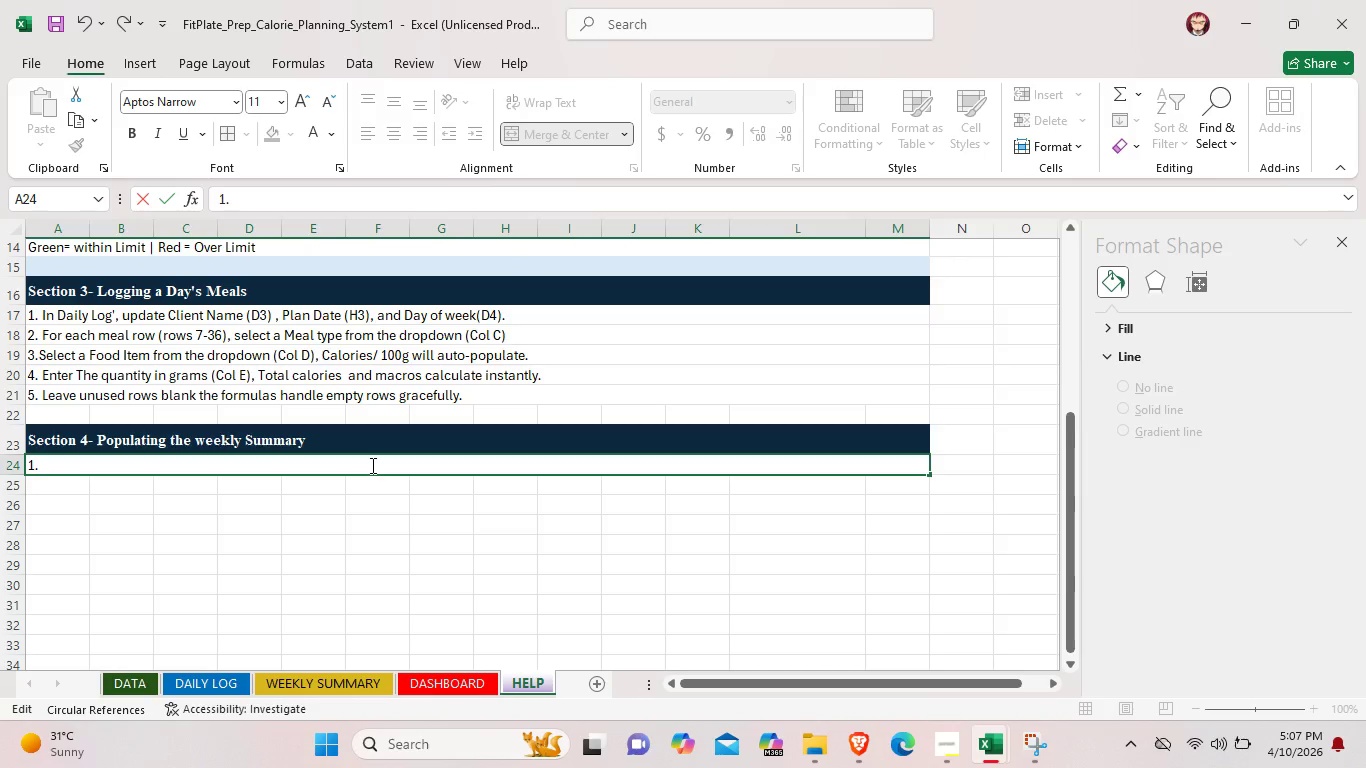 
wait(6.64)
 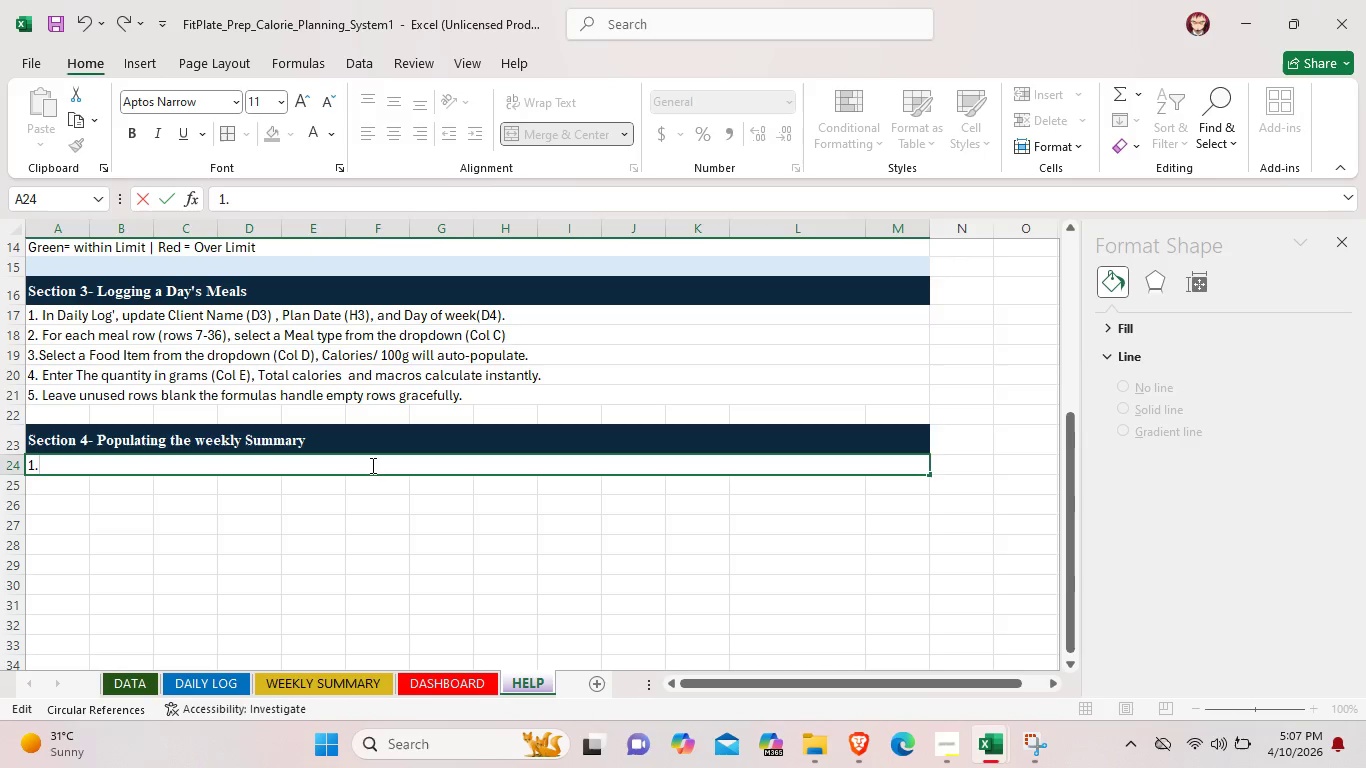 
type(Navigate )
 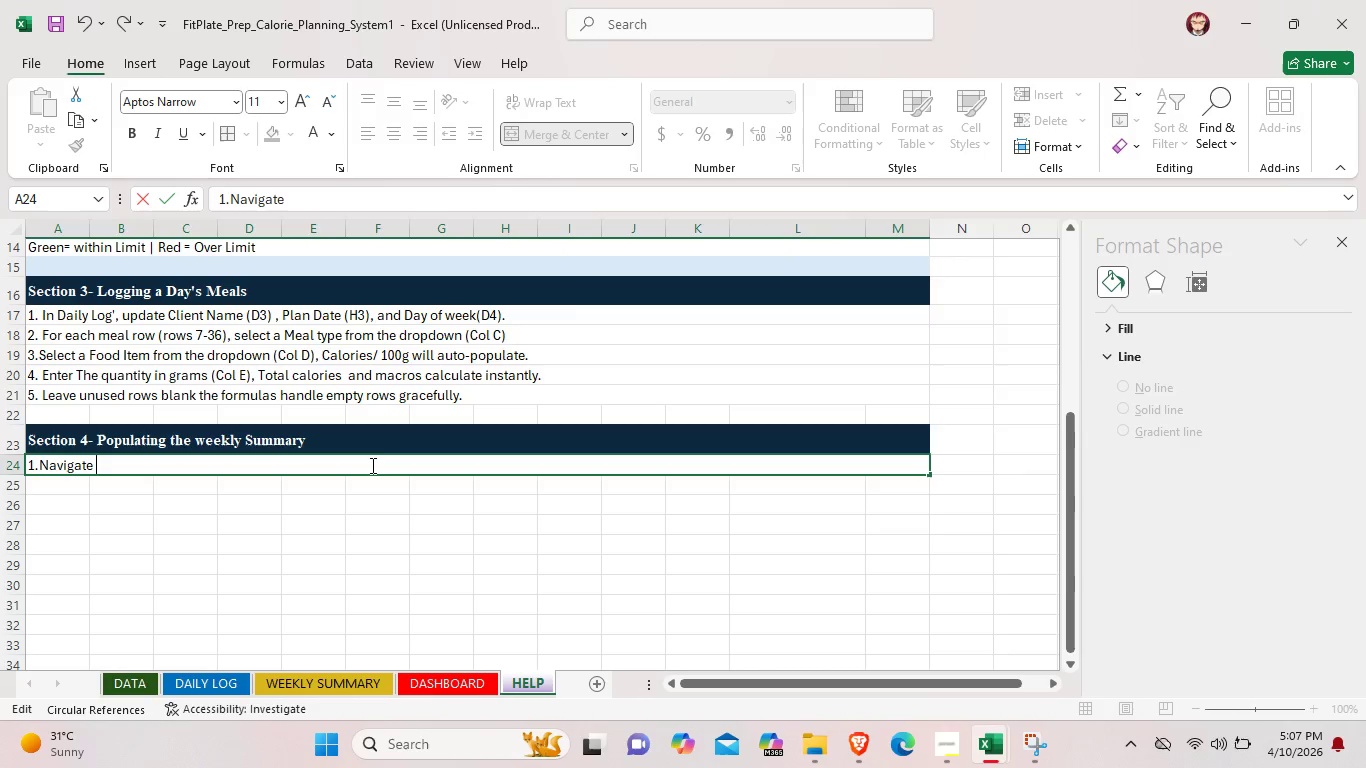 
wait(5.44)
 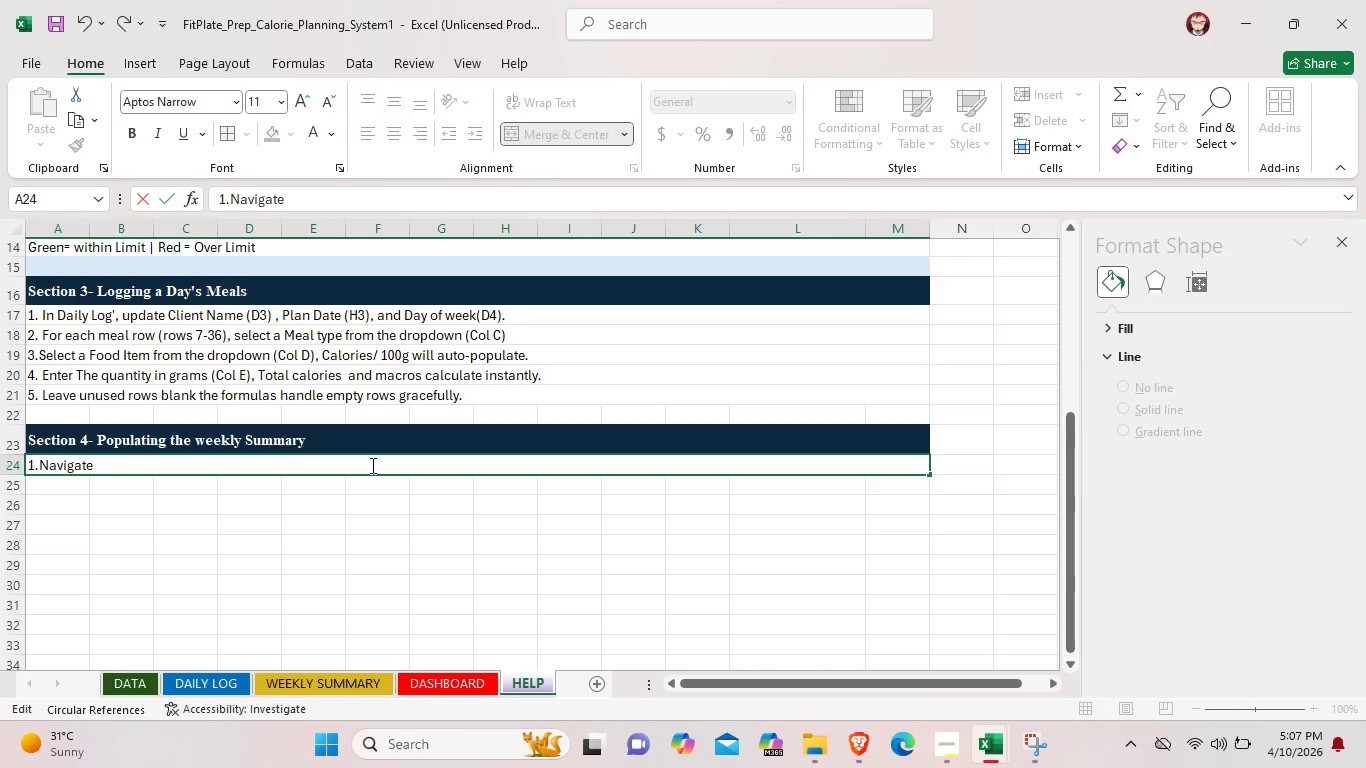 
left_click_drag(start_coordinate=[63, 481], to_coordinate=[890, 485])
 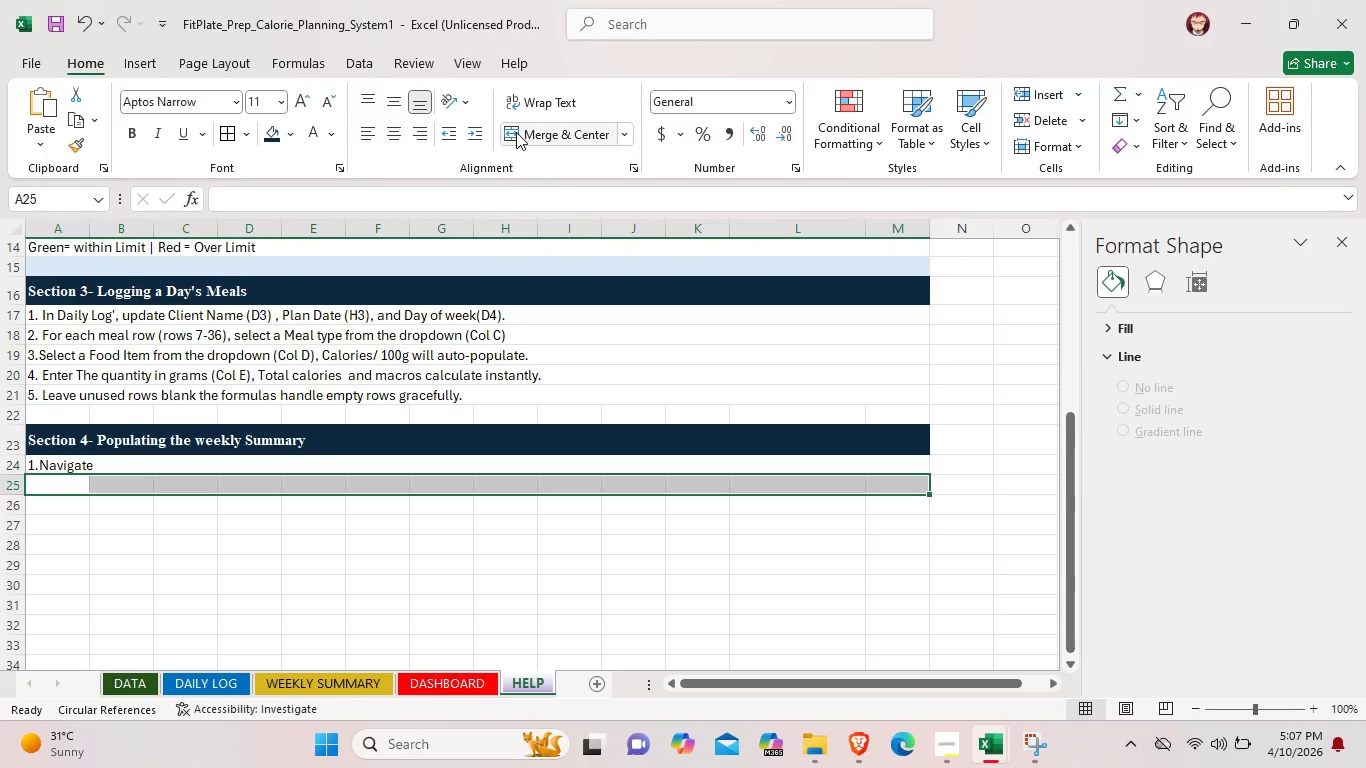 
left_click([519, 132])
 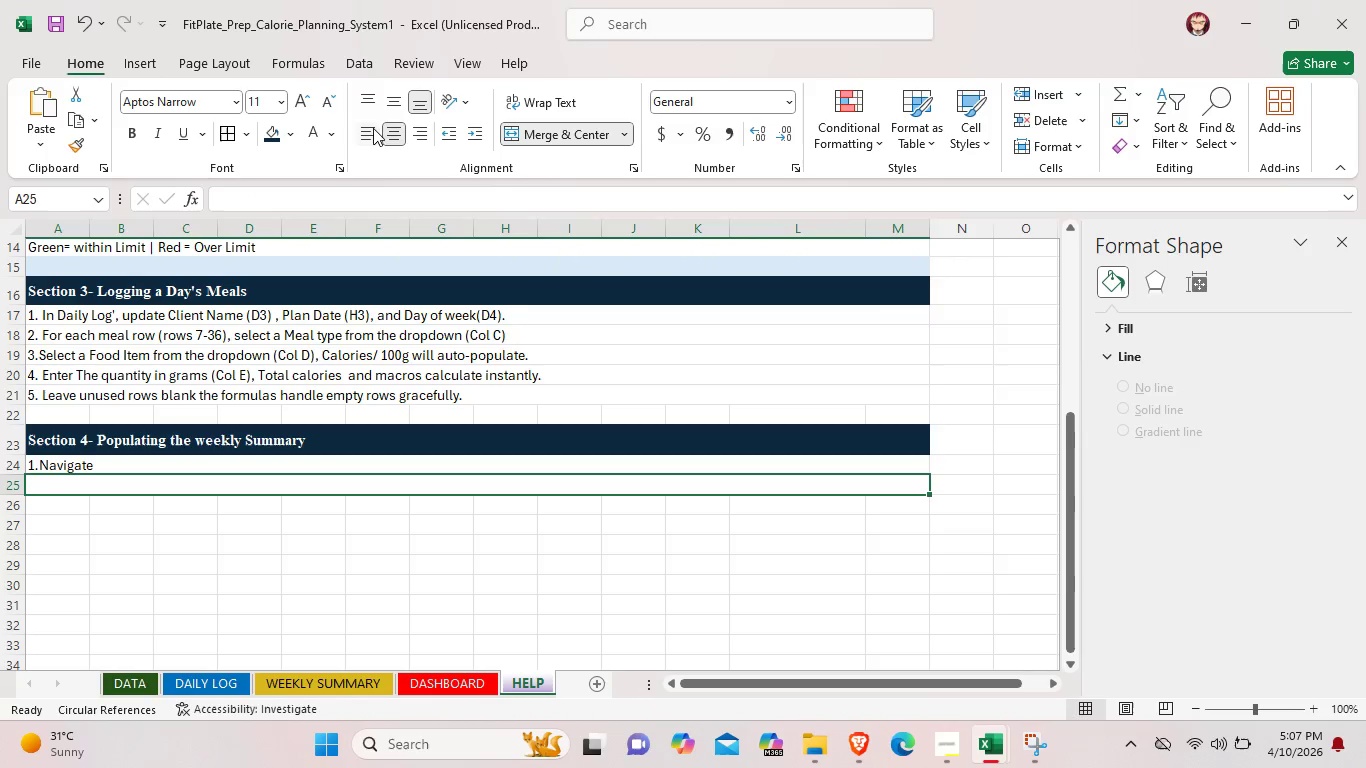 
left_click([373, 128])
 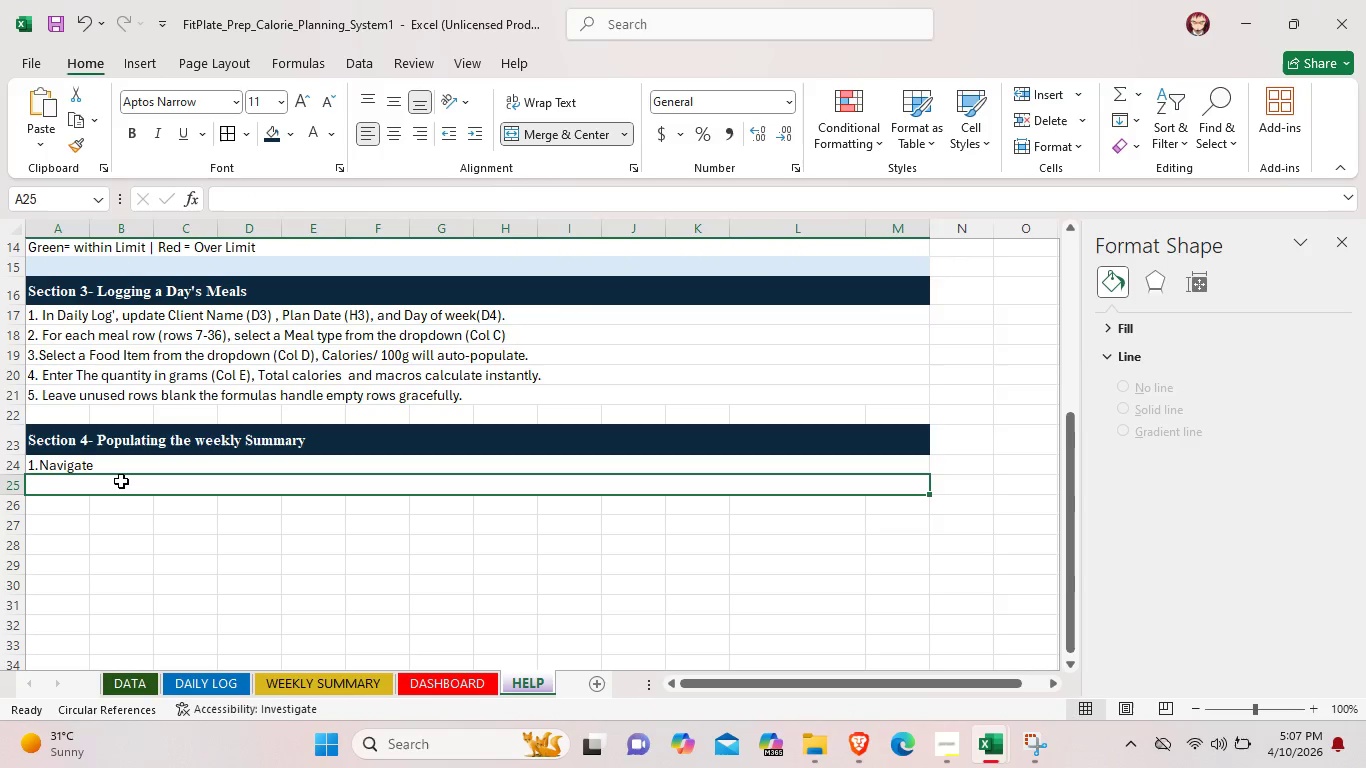 
double_click([121, 481])
 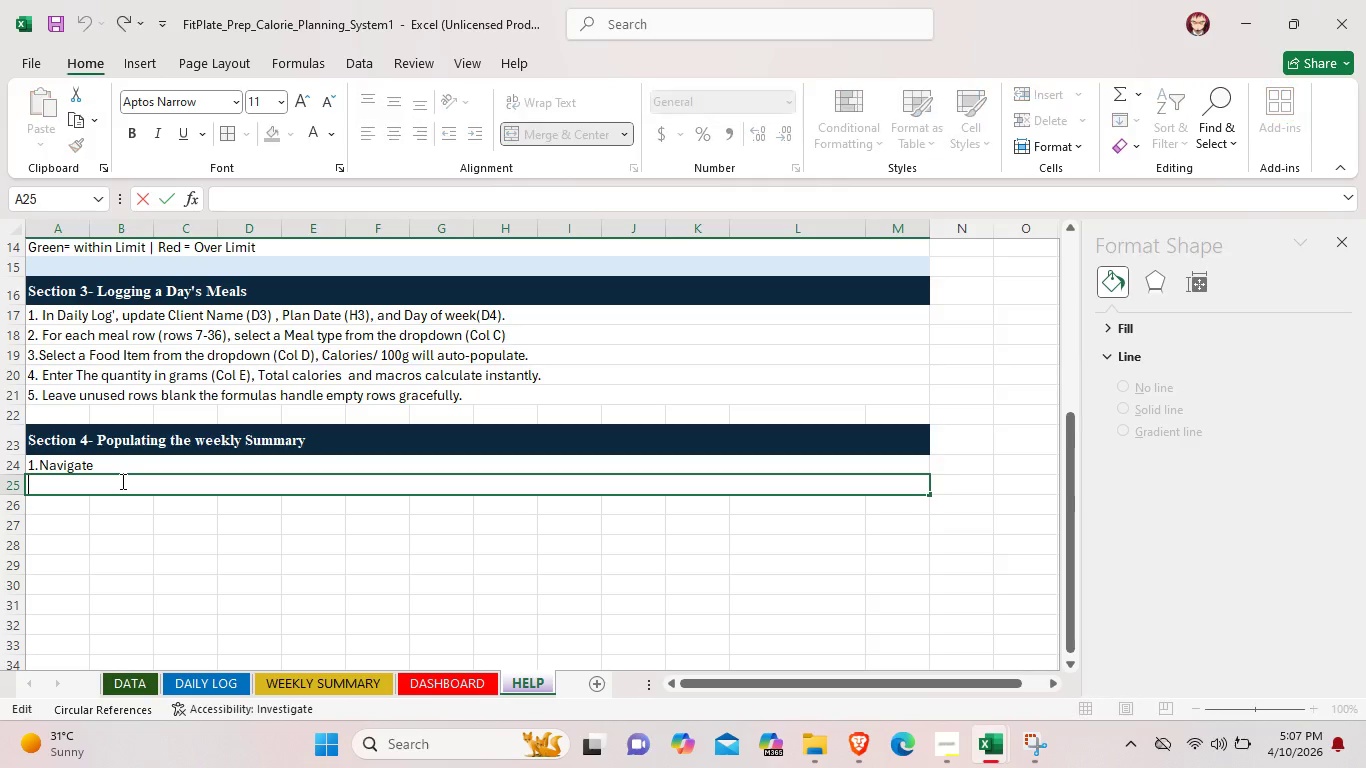 
triple_click([121, 481])
 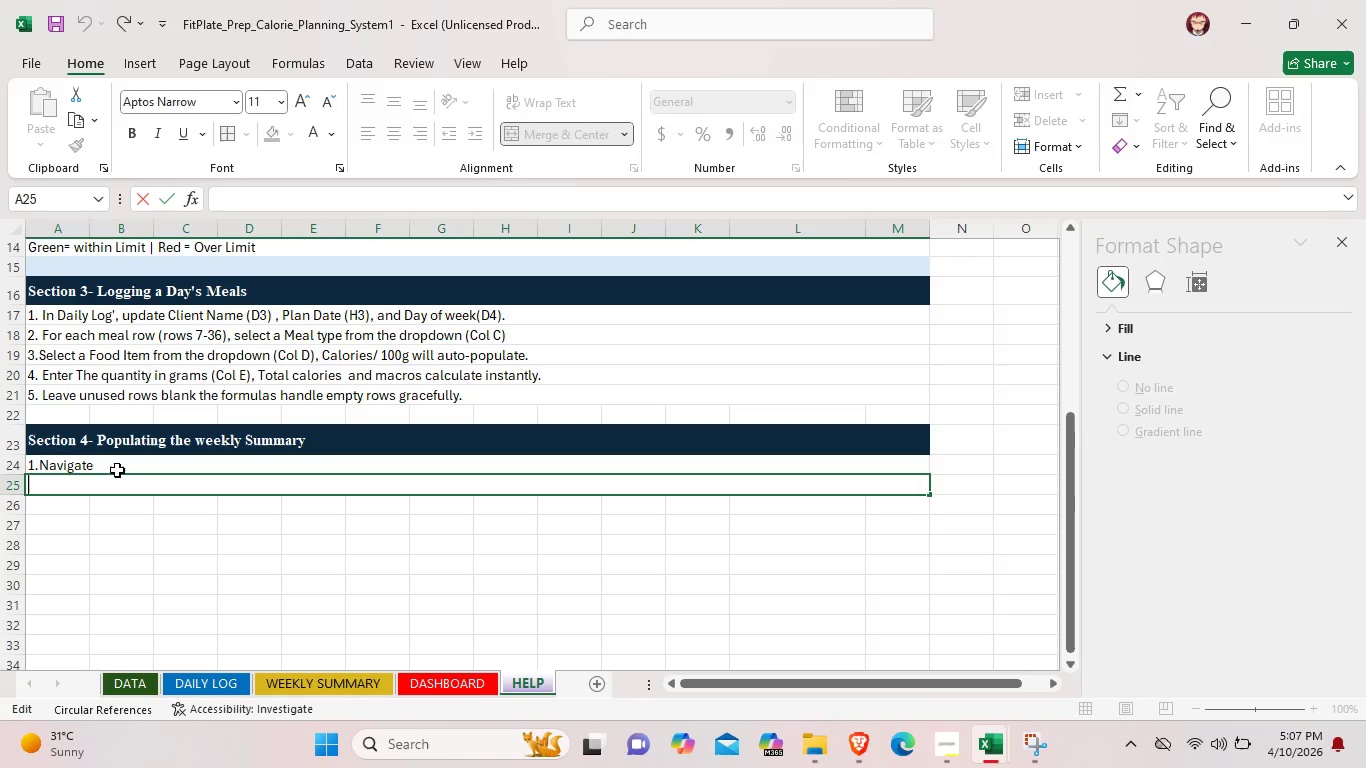 
key(2)
 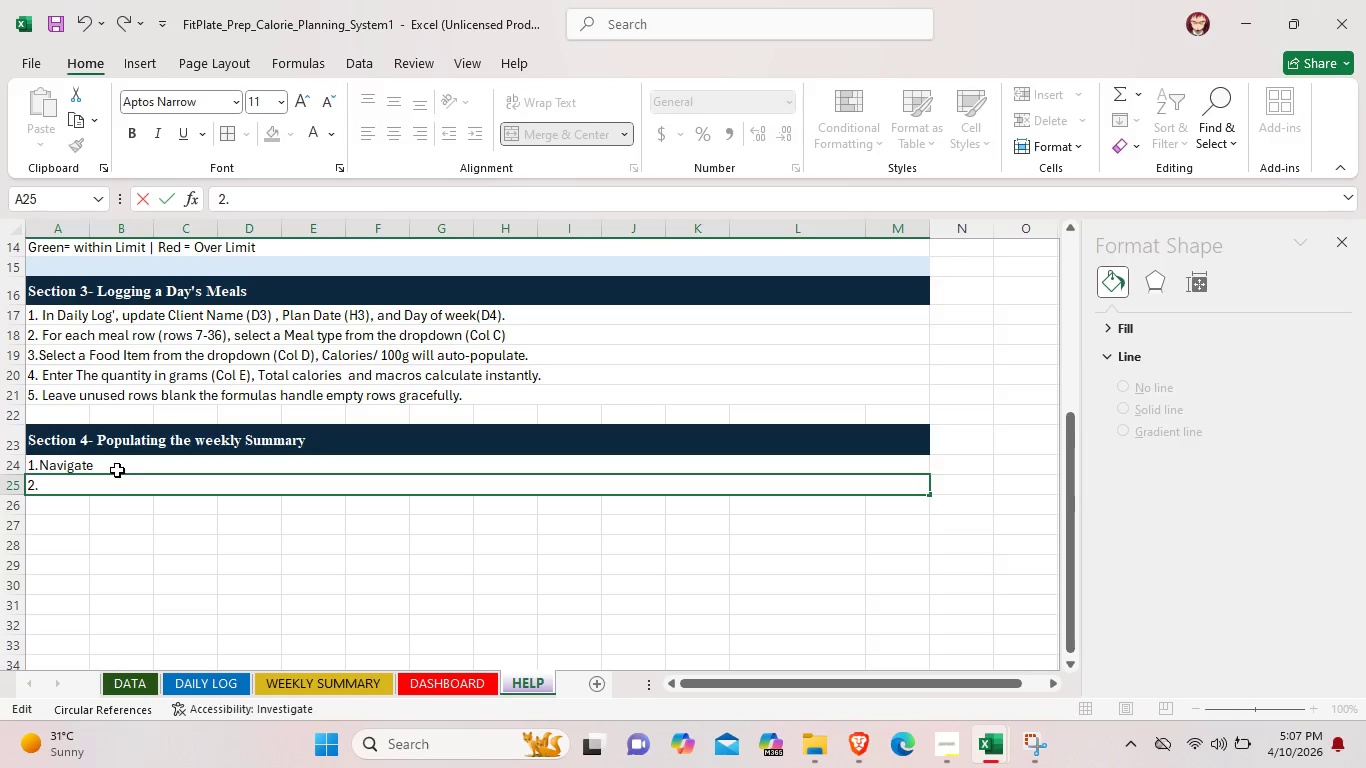 
key(Period)
 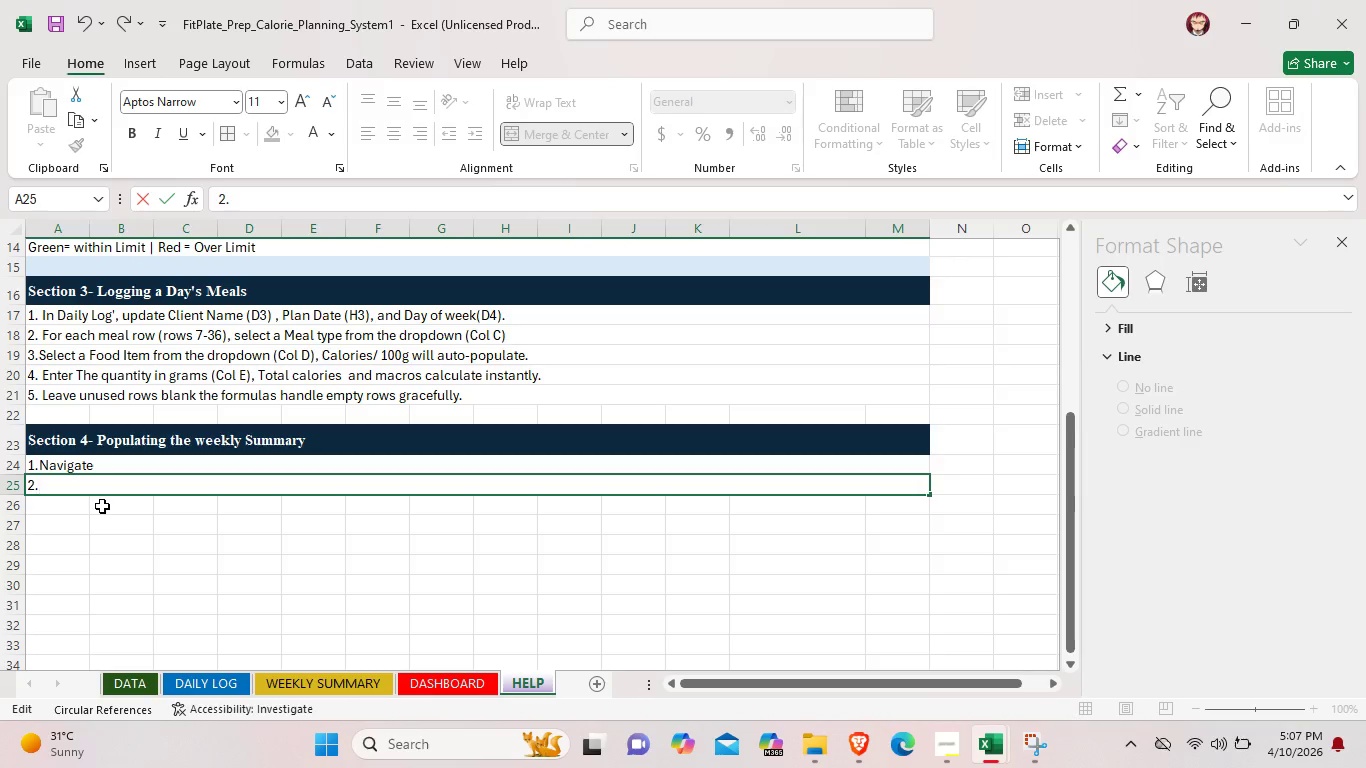 
left_click([102, 506])
 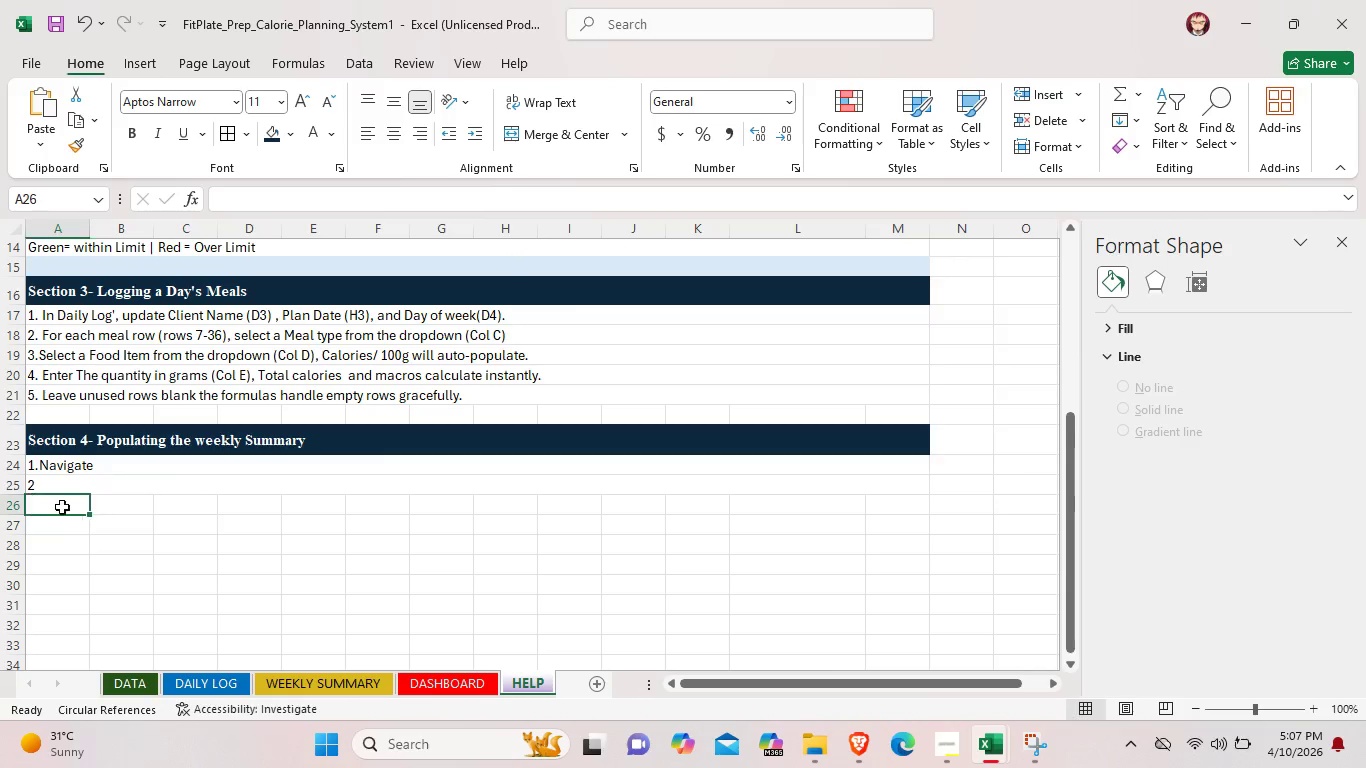 
left_click_drag(start_coordinate=[51, 507], to_coordinate=[878, 503])
 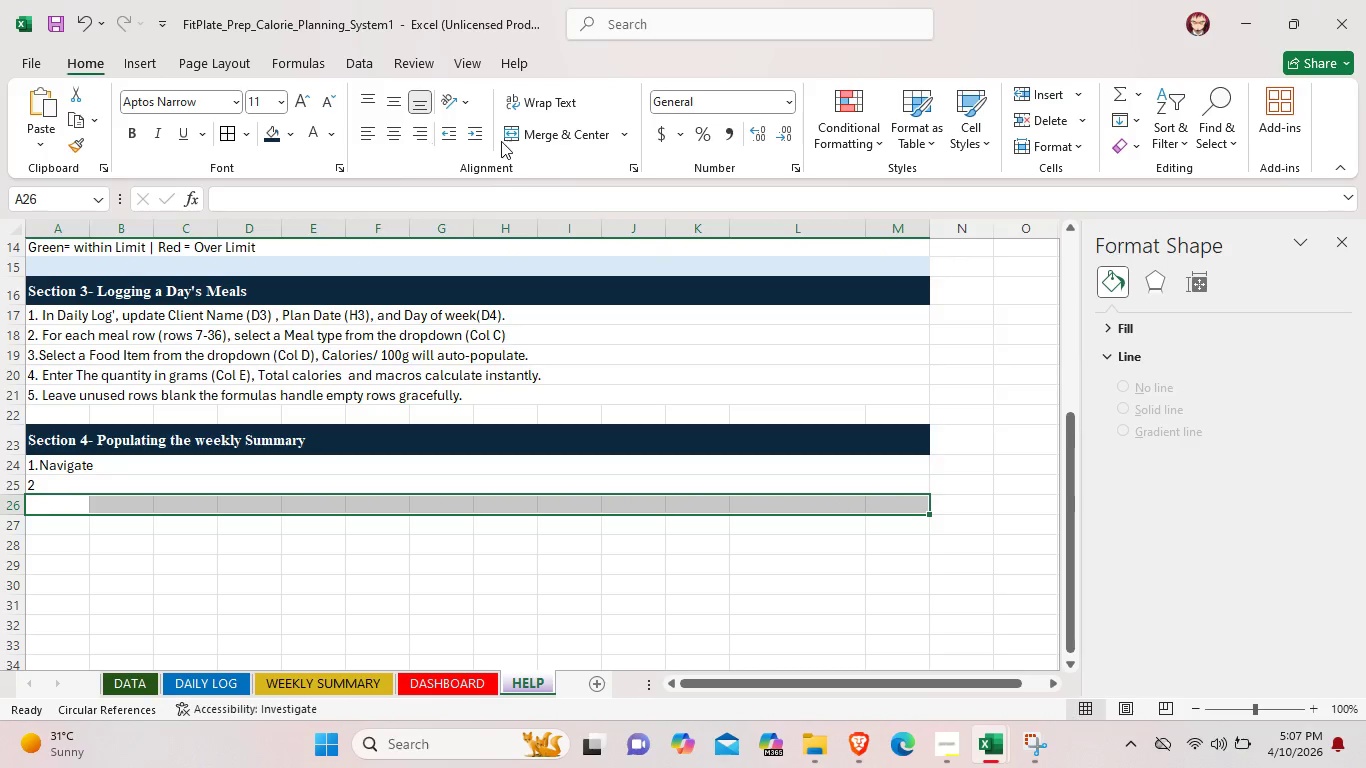 
left_click([532, 131])
 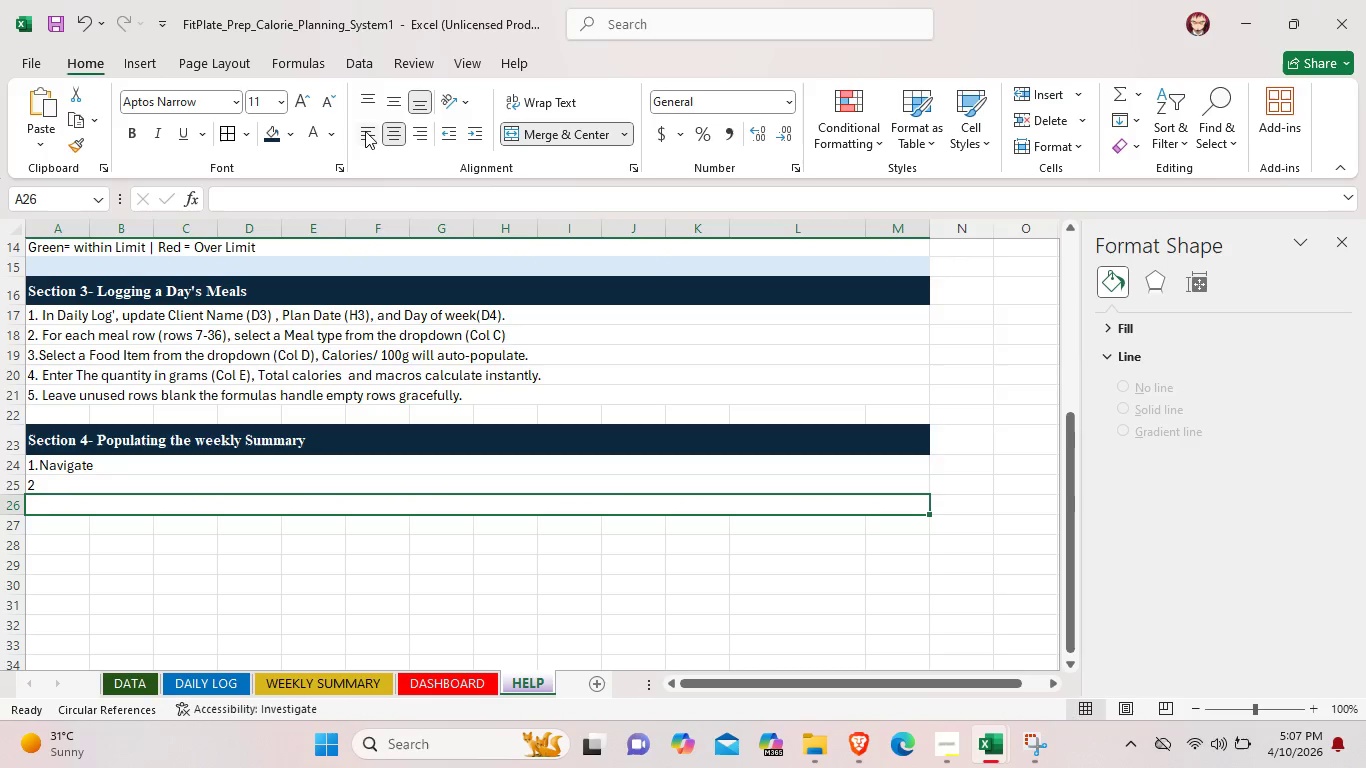 
left_click([365, 131])
 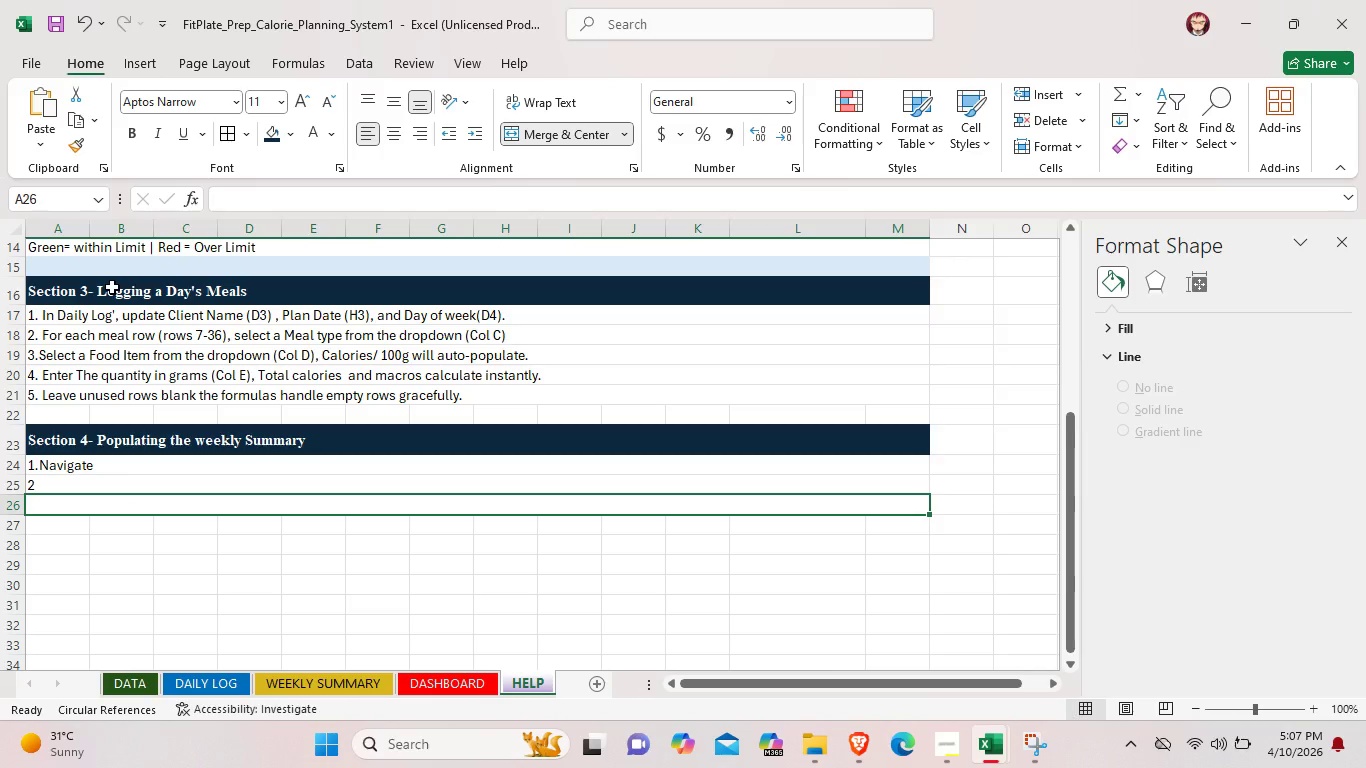 
wait(11.16)
 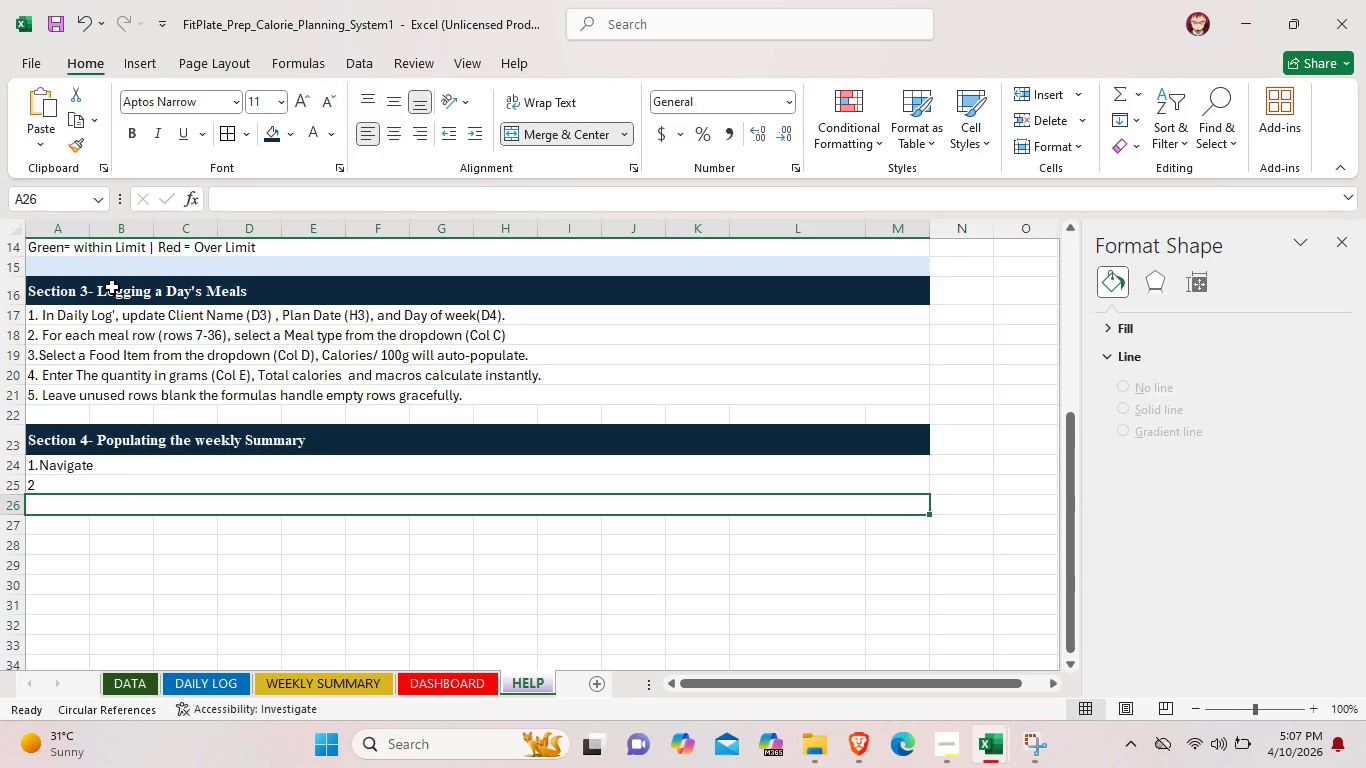 
double_click([81, 482])
 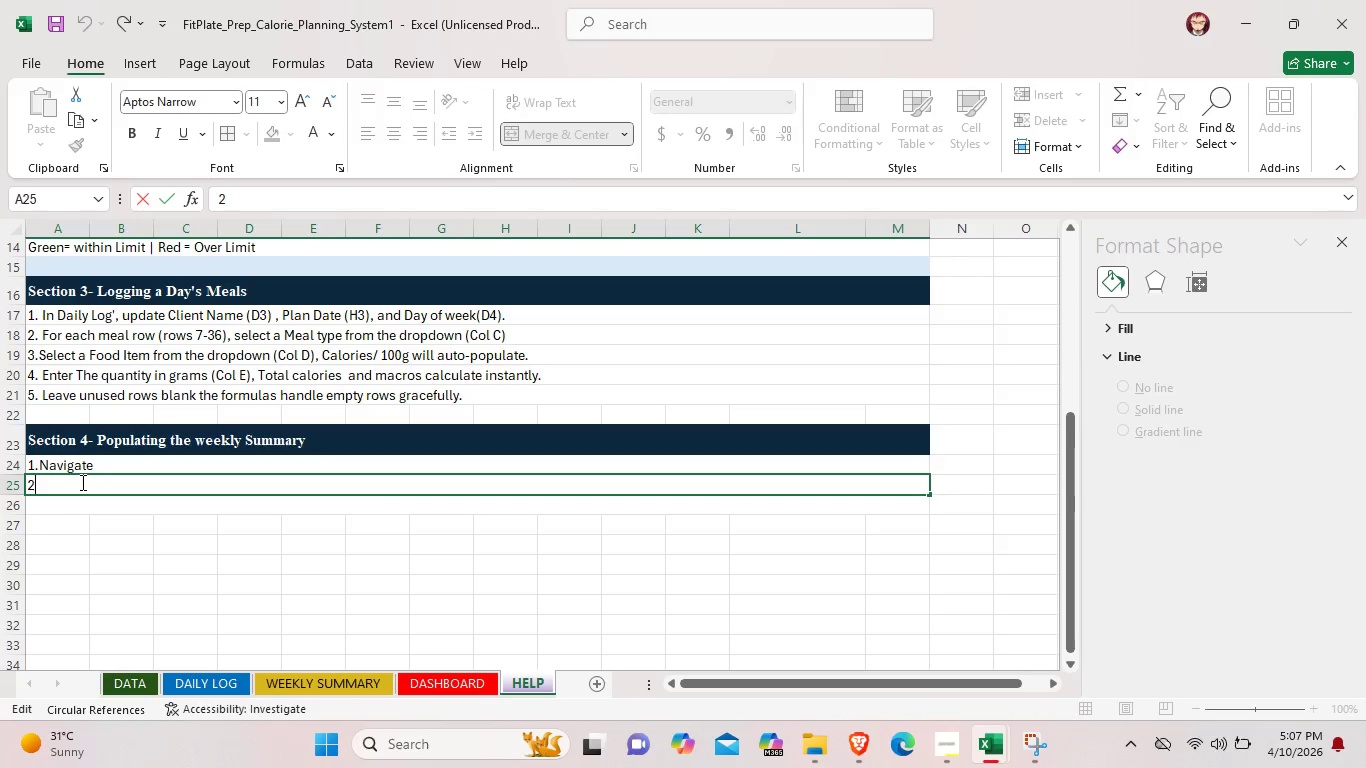 
triple_click([81, 482])
 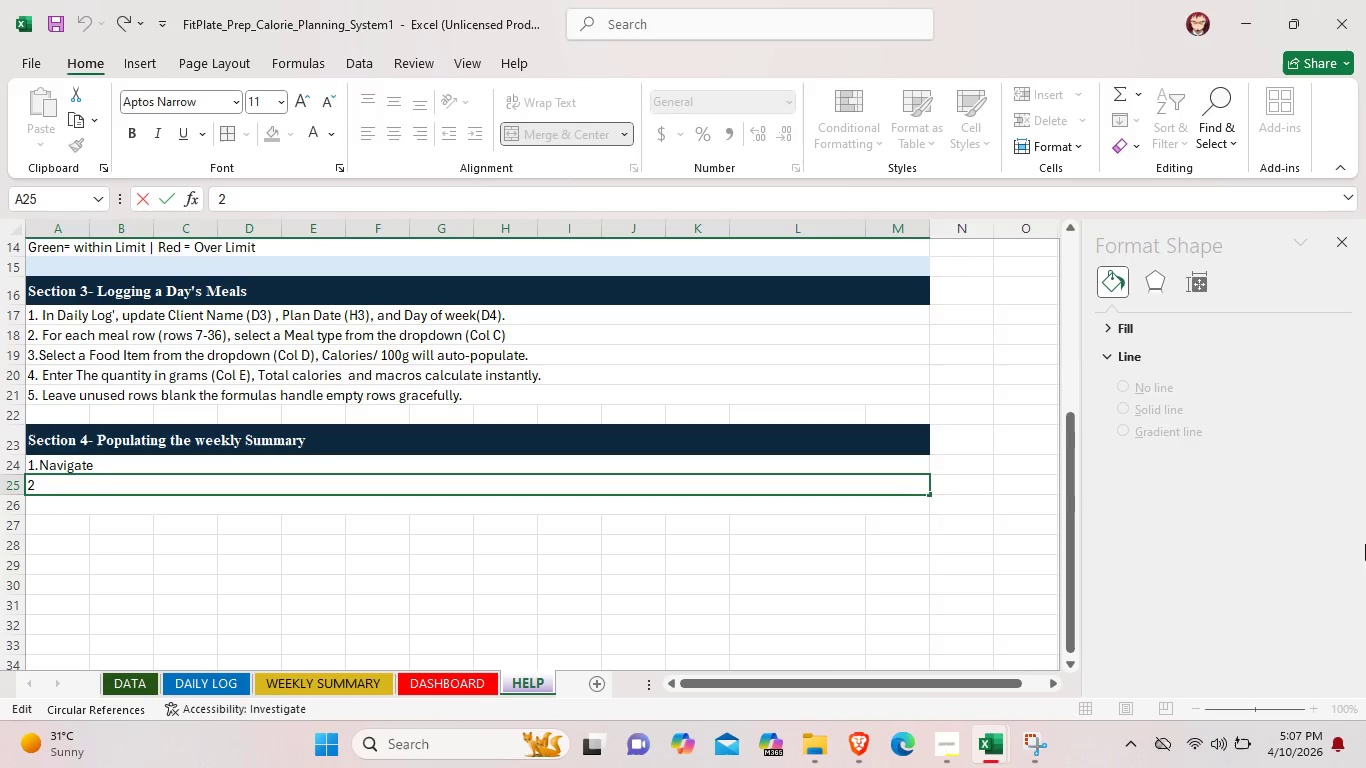 
key(Period)
 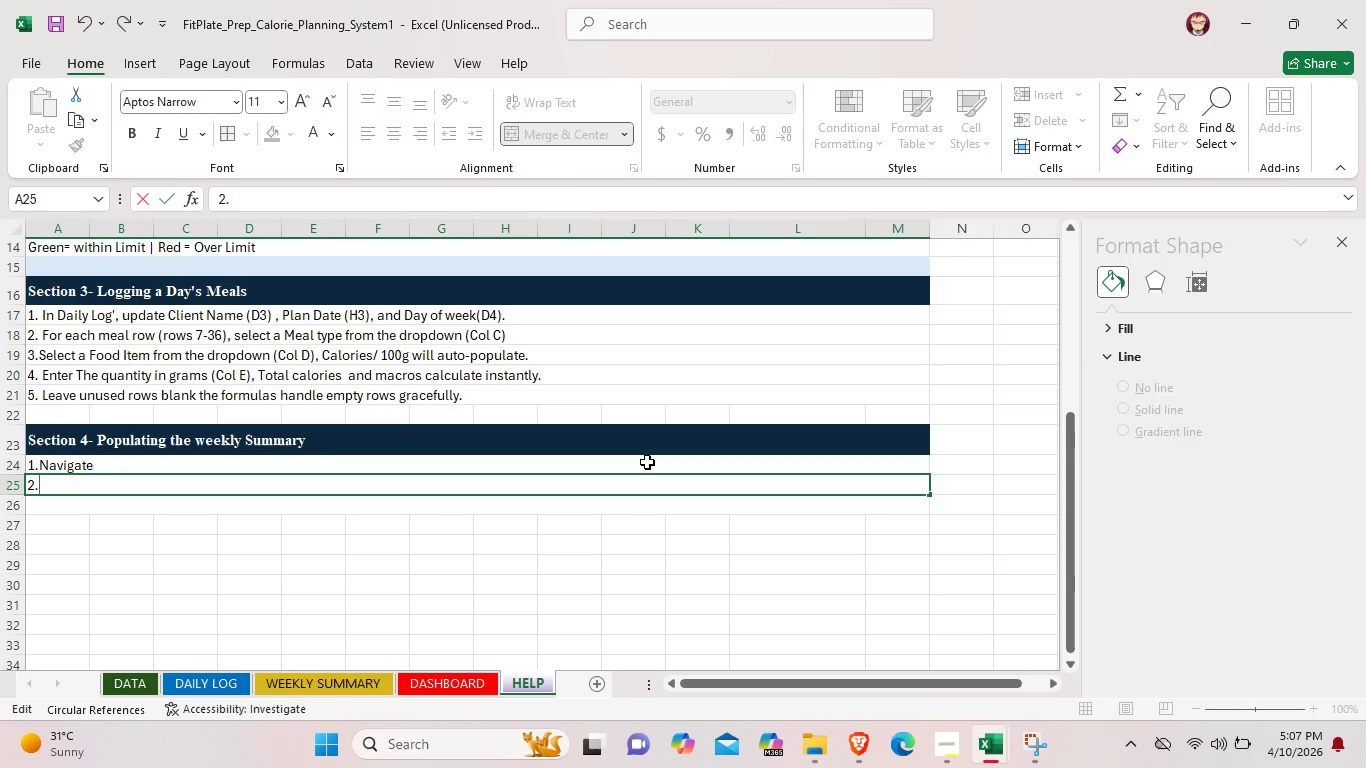 
double_click([647, 462])
 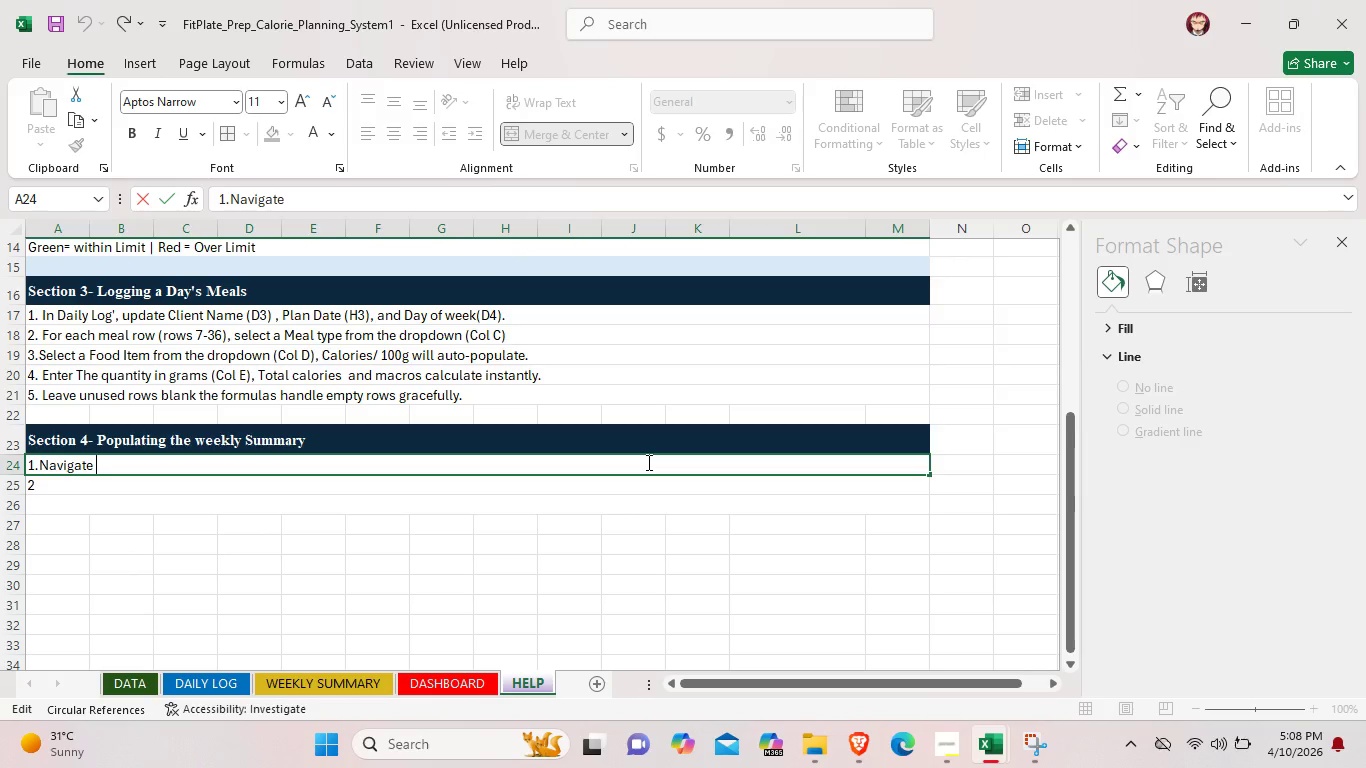 
wait(20.58)
 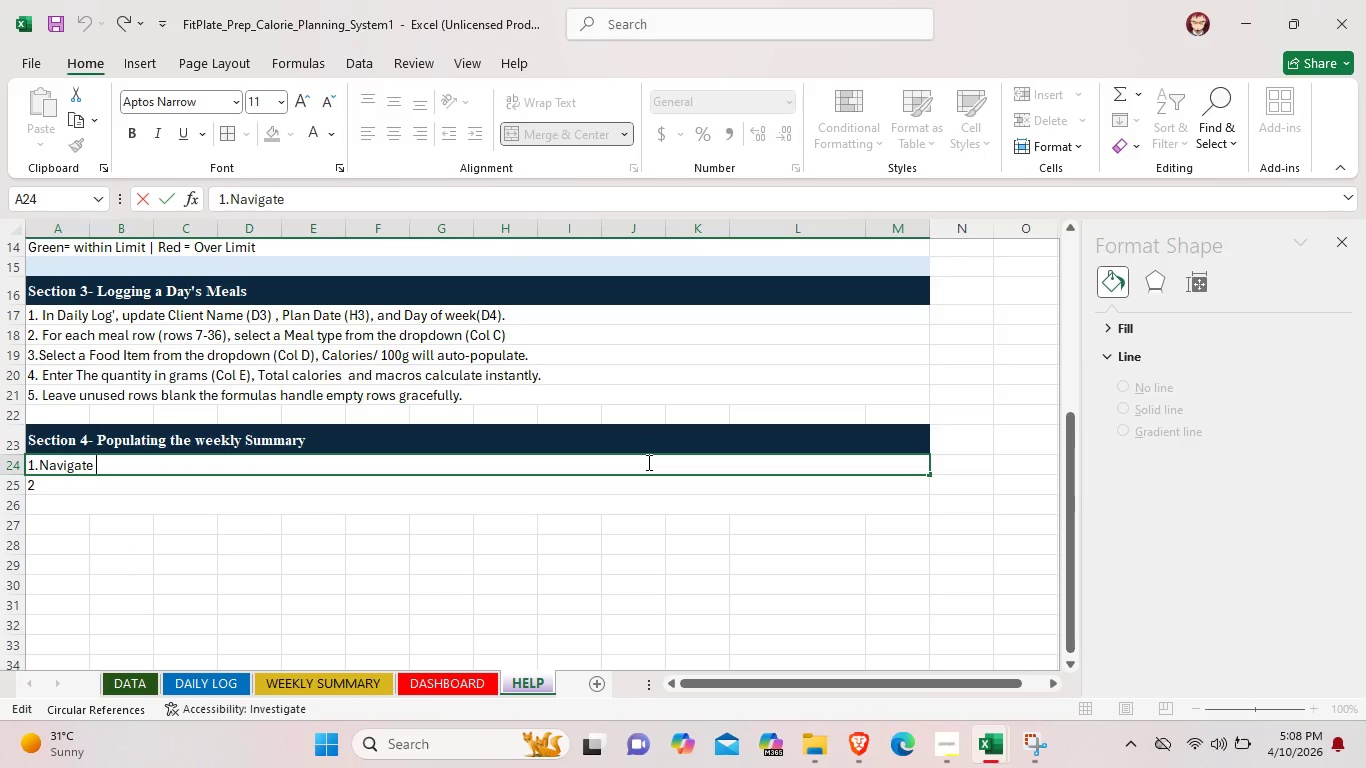 
type(to Weekly Summary)
 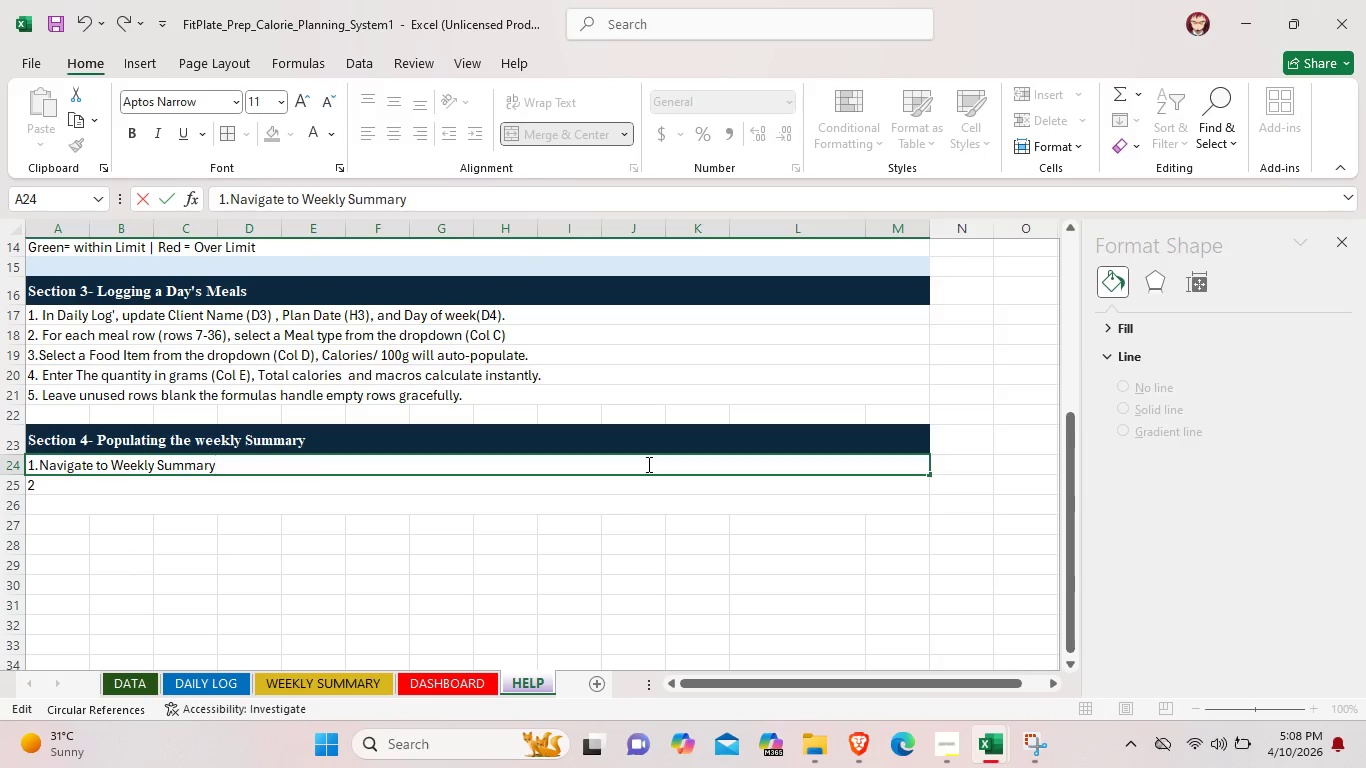 
type(' Sheet)
 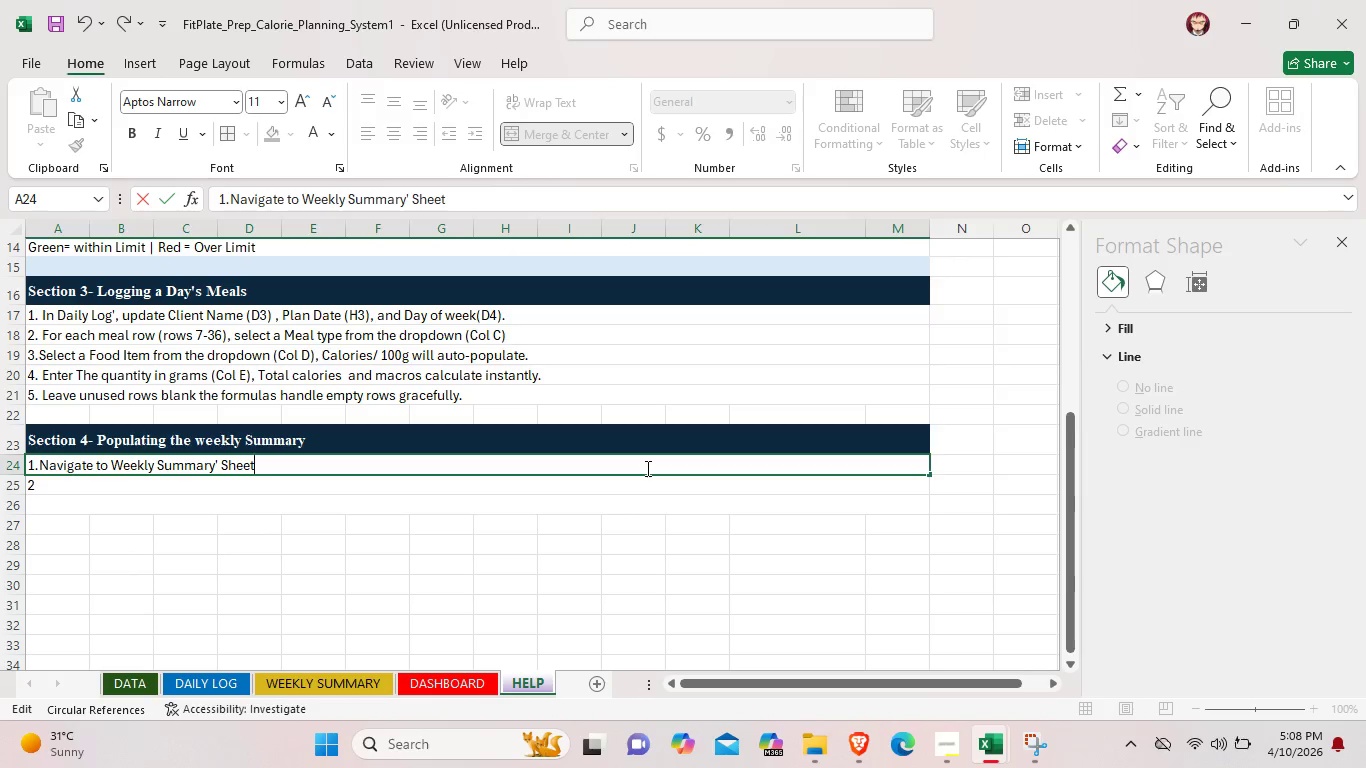 
key(Period)
 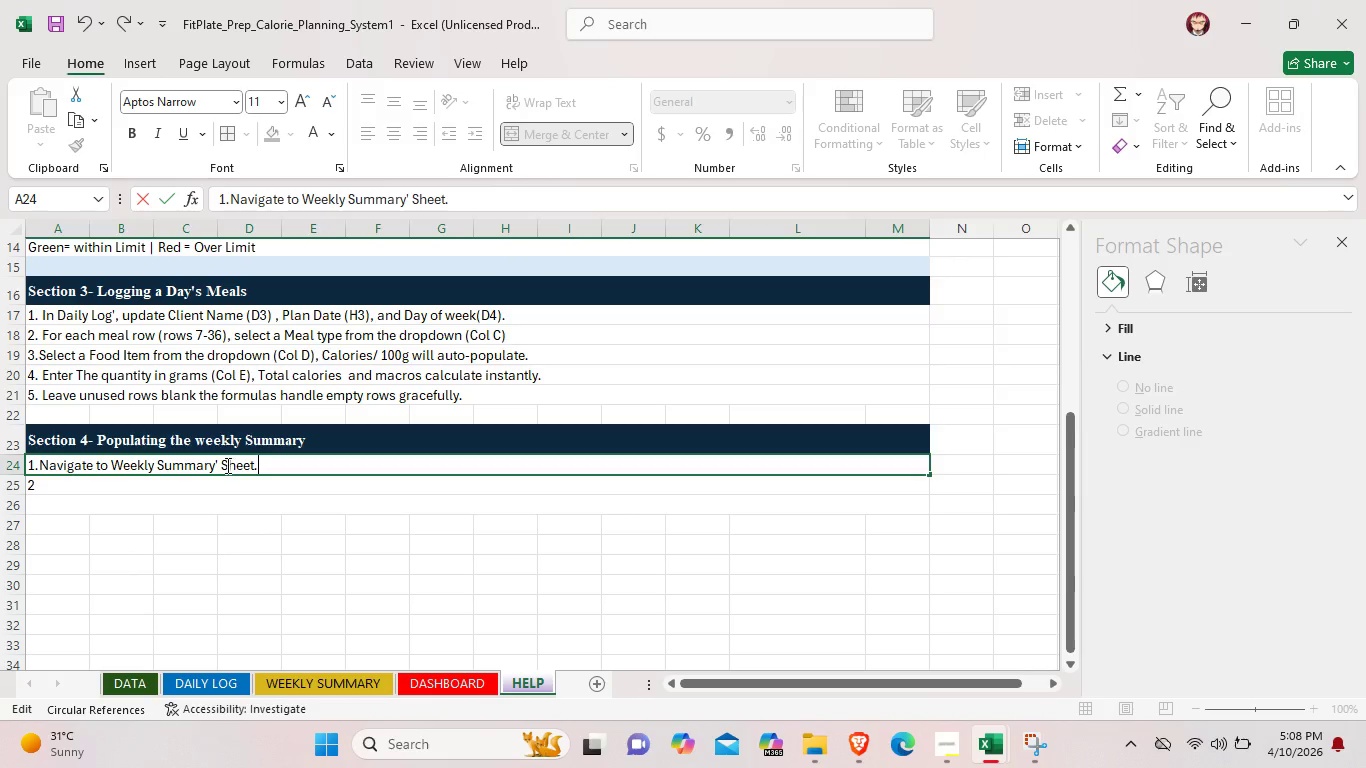 
left_click([226, 465])
 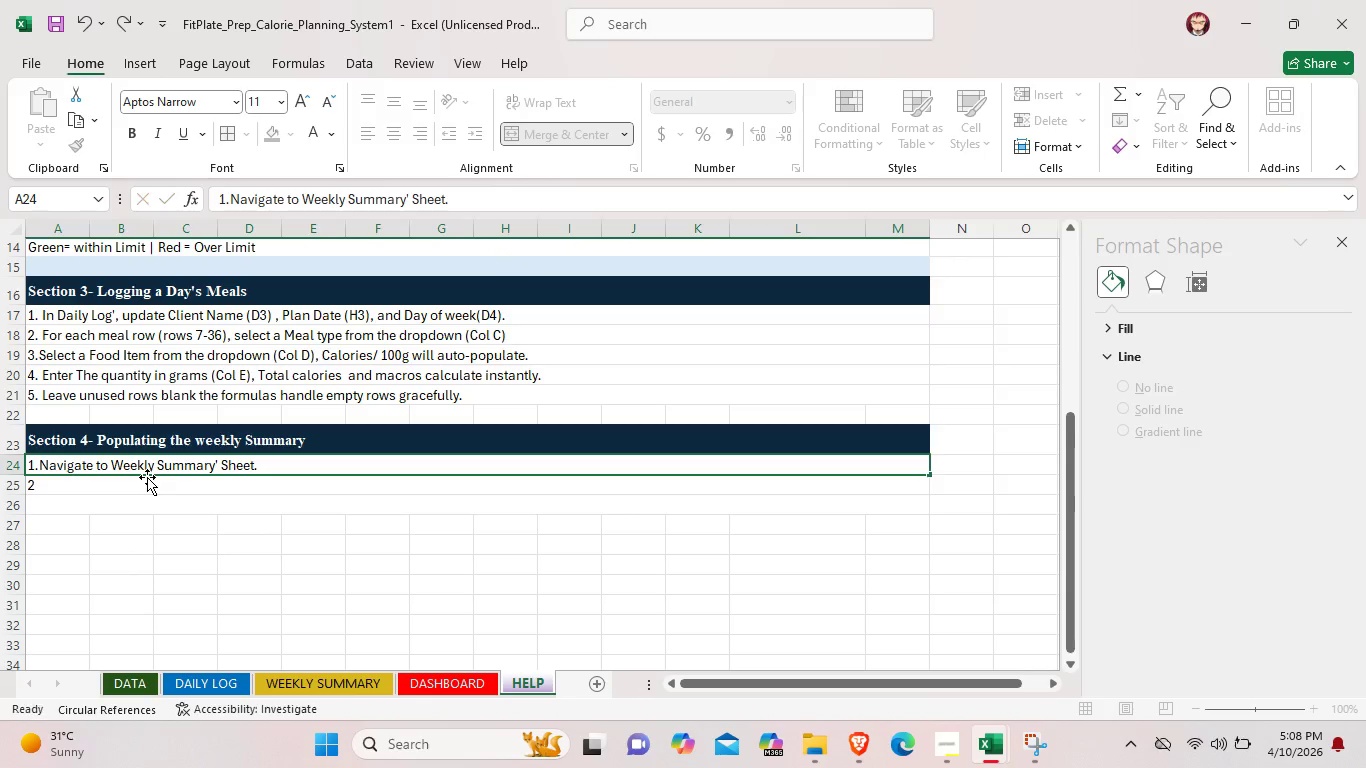 
double_click([147, 477])
 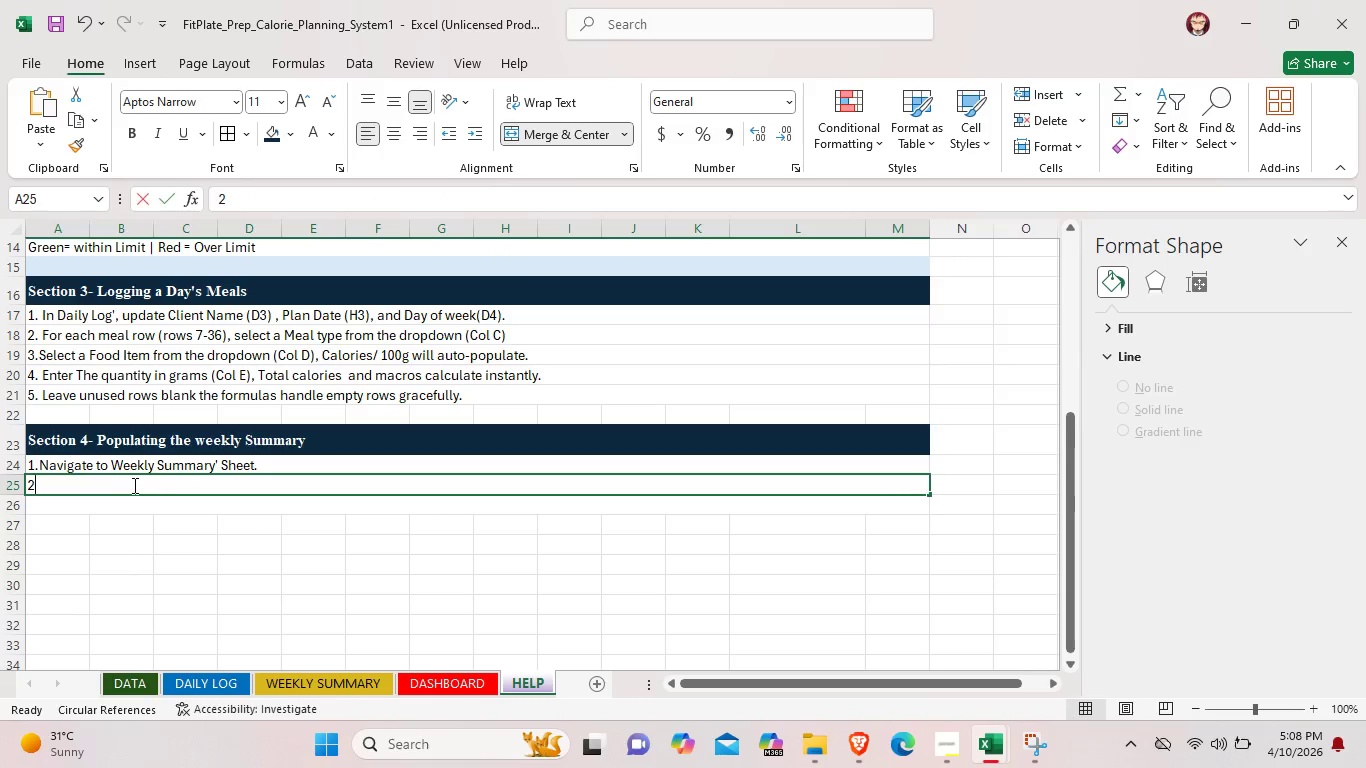 
double_click([133, 485])
 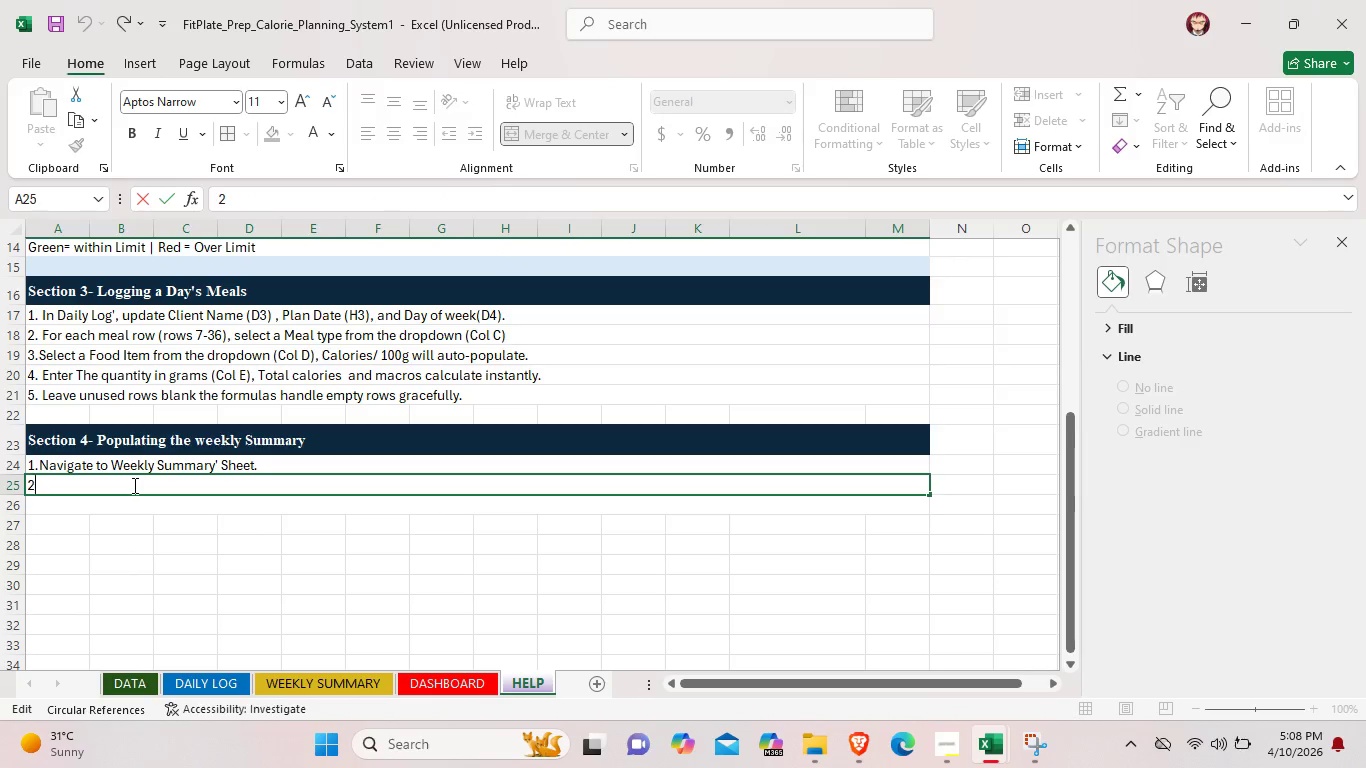 
key(Period)
 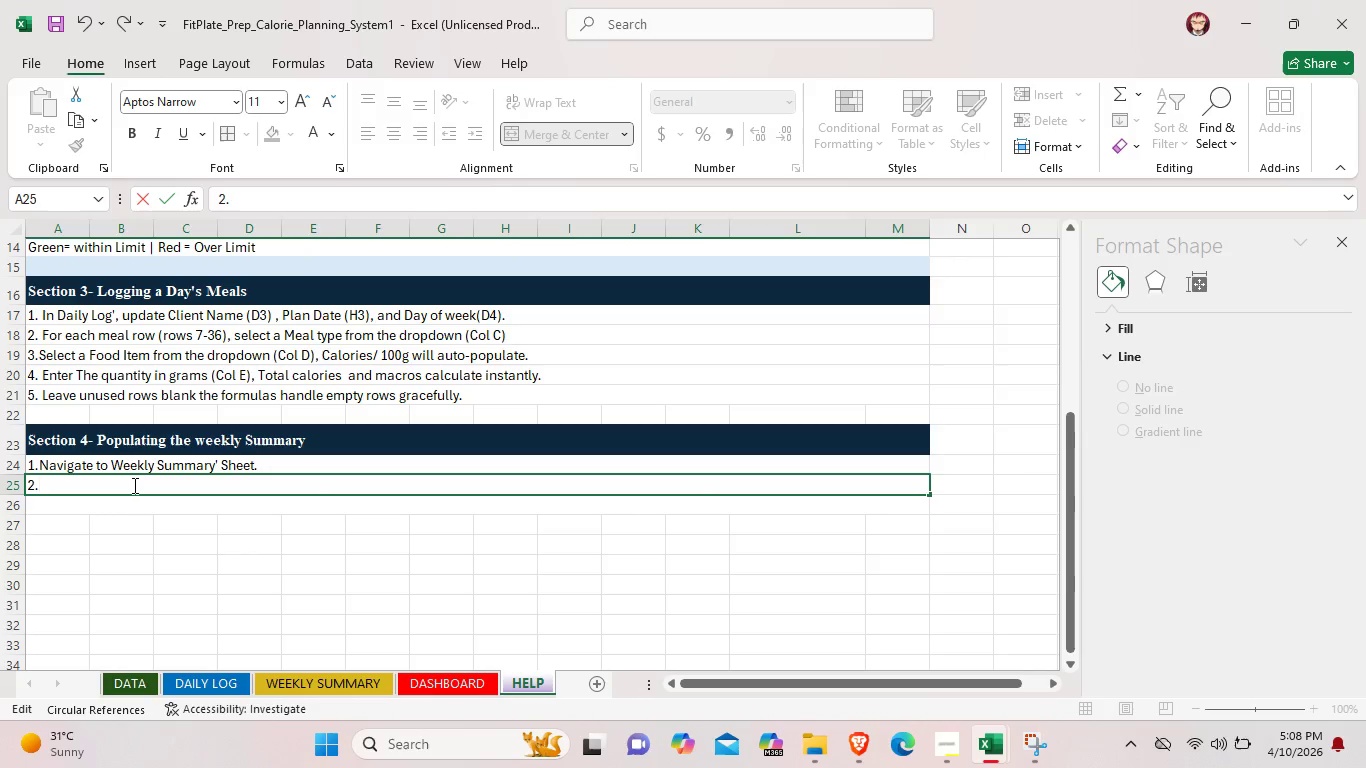 
wait(22.05)
 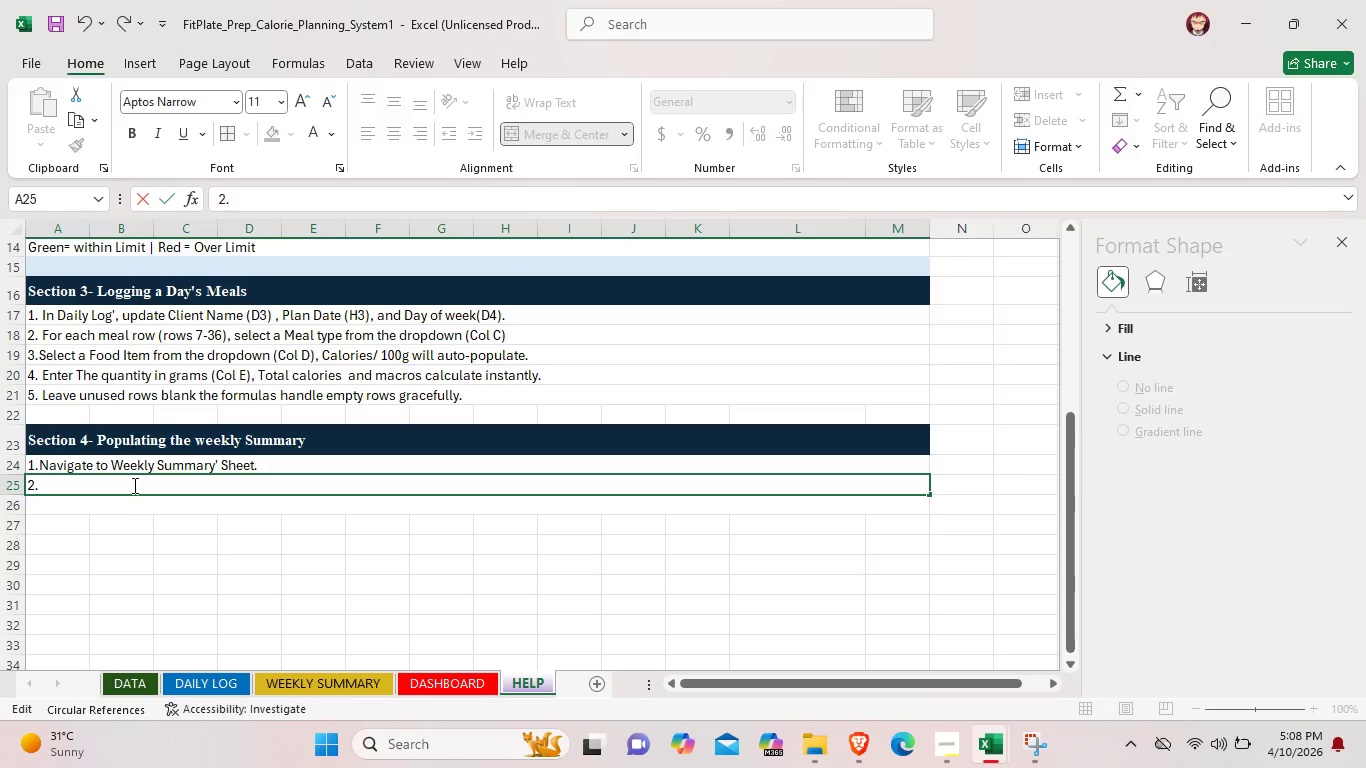 
type(For Each)
key(Backspace)
key(Backspace)
key(Backspace)
key(Backspace)
key(Backspace)
type( each day ( rows 4-10), enter Date)
 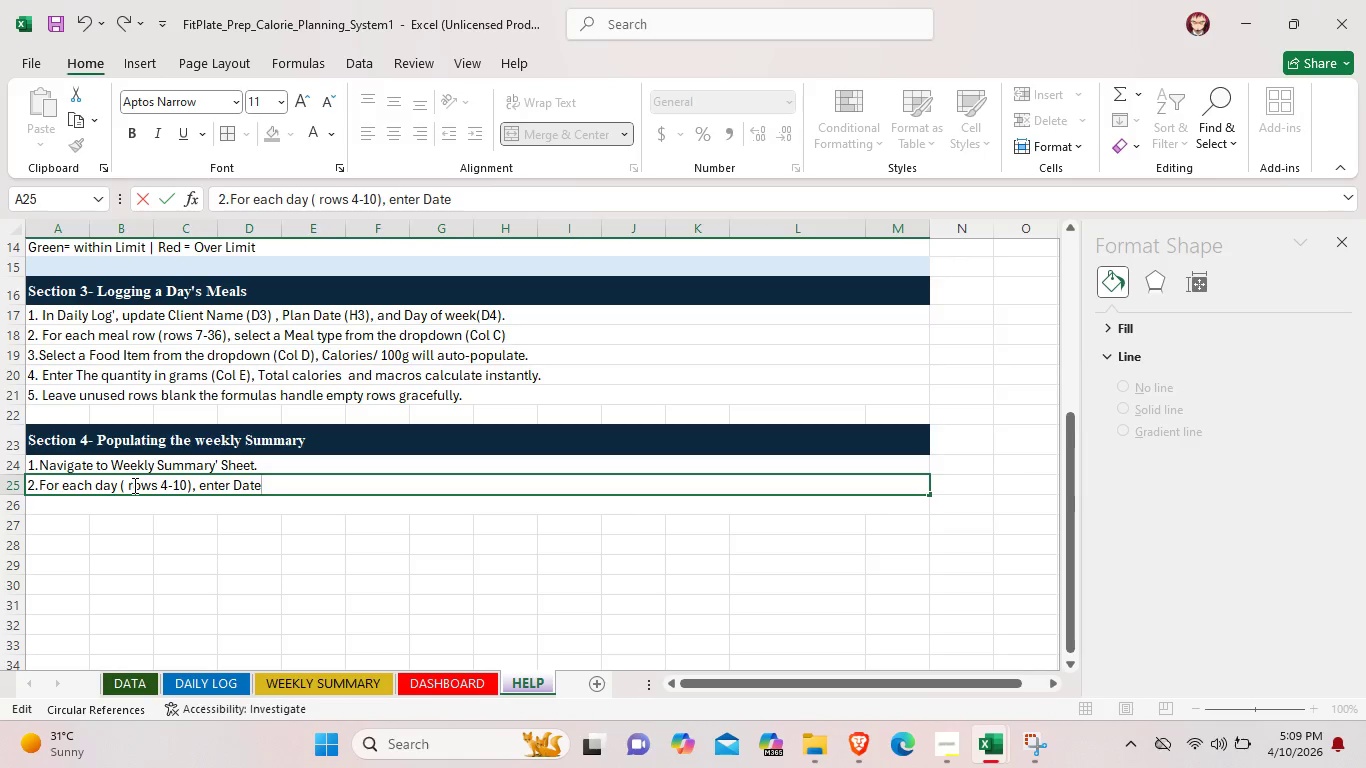 
type(, Planned Calories, Target Calories.)
 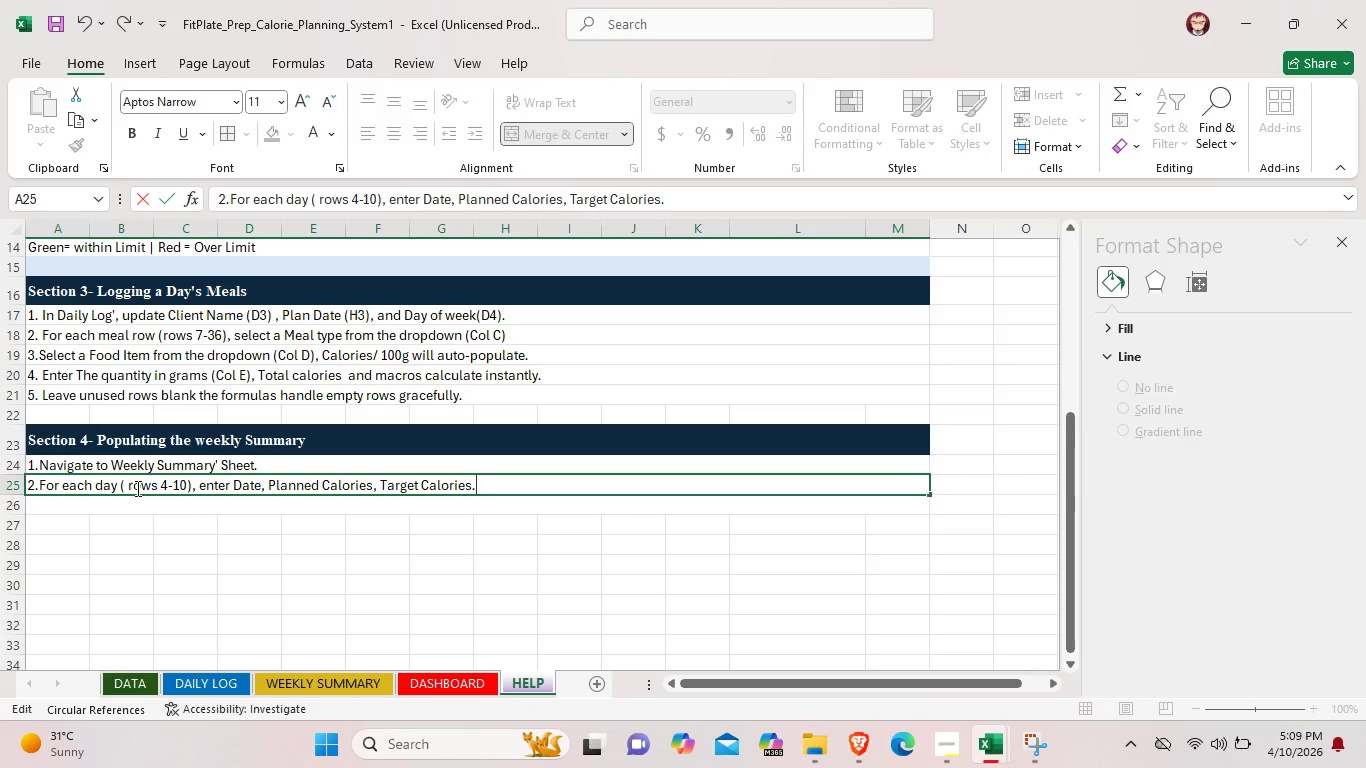 
wait(8.33)
 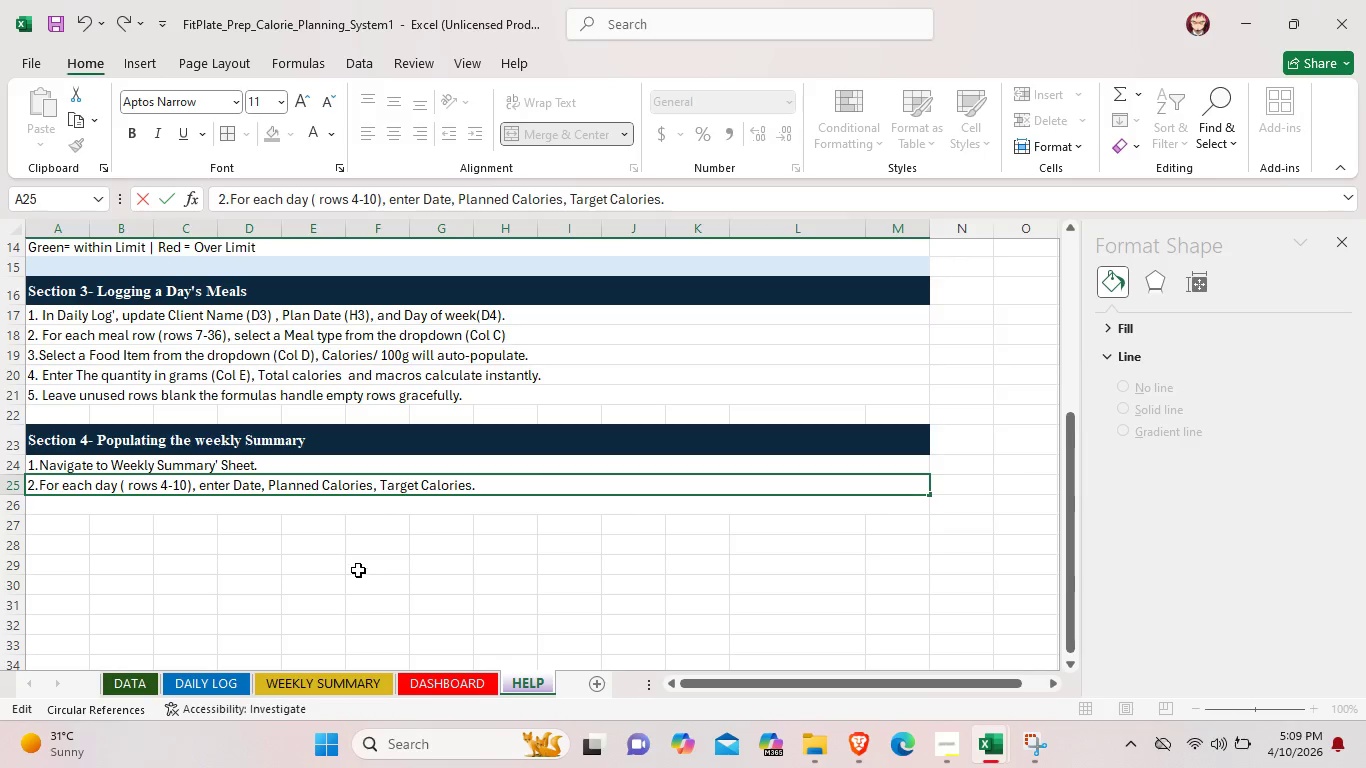 
key(Backspace)
 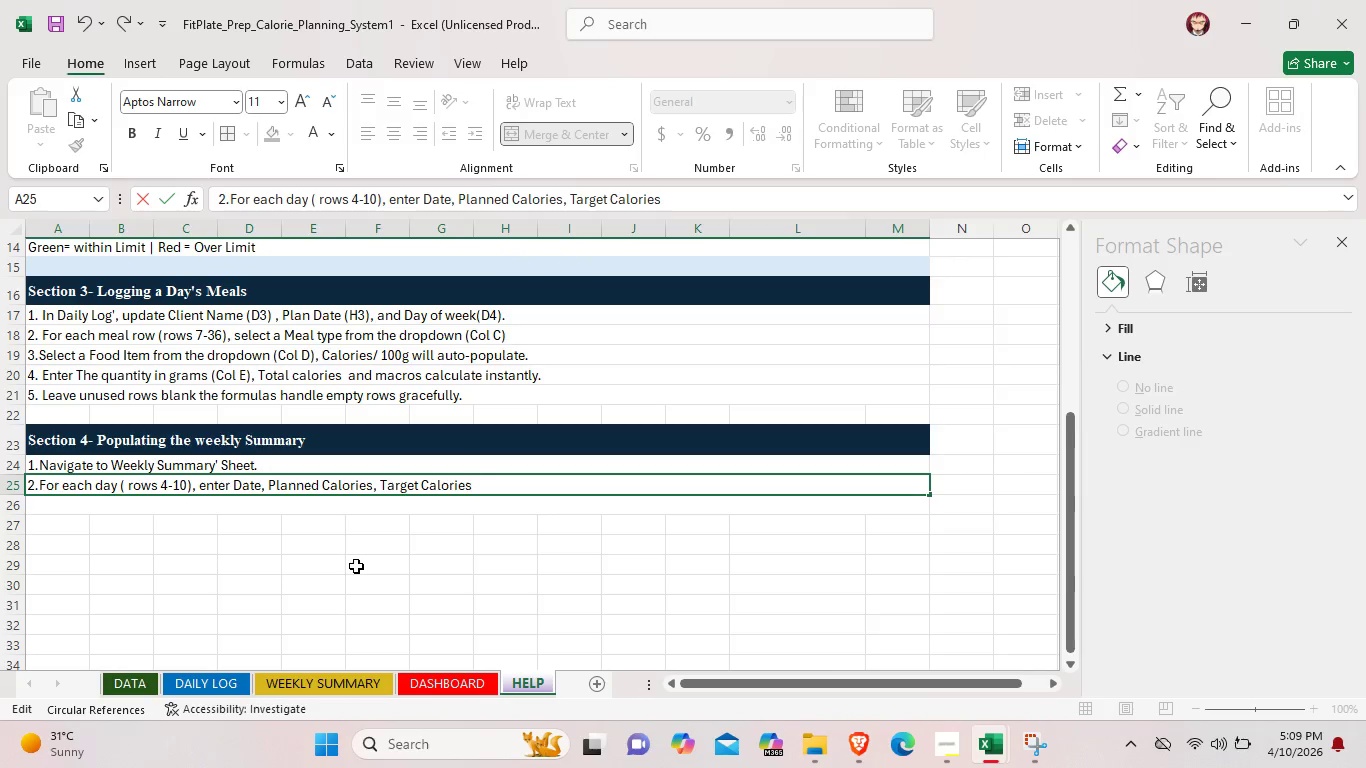 
key(Comma)
 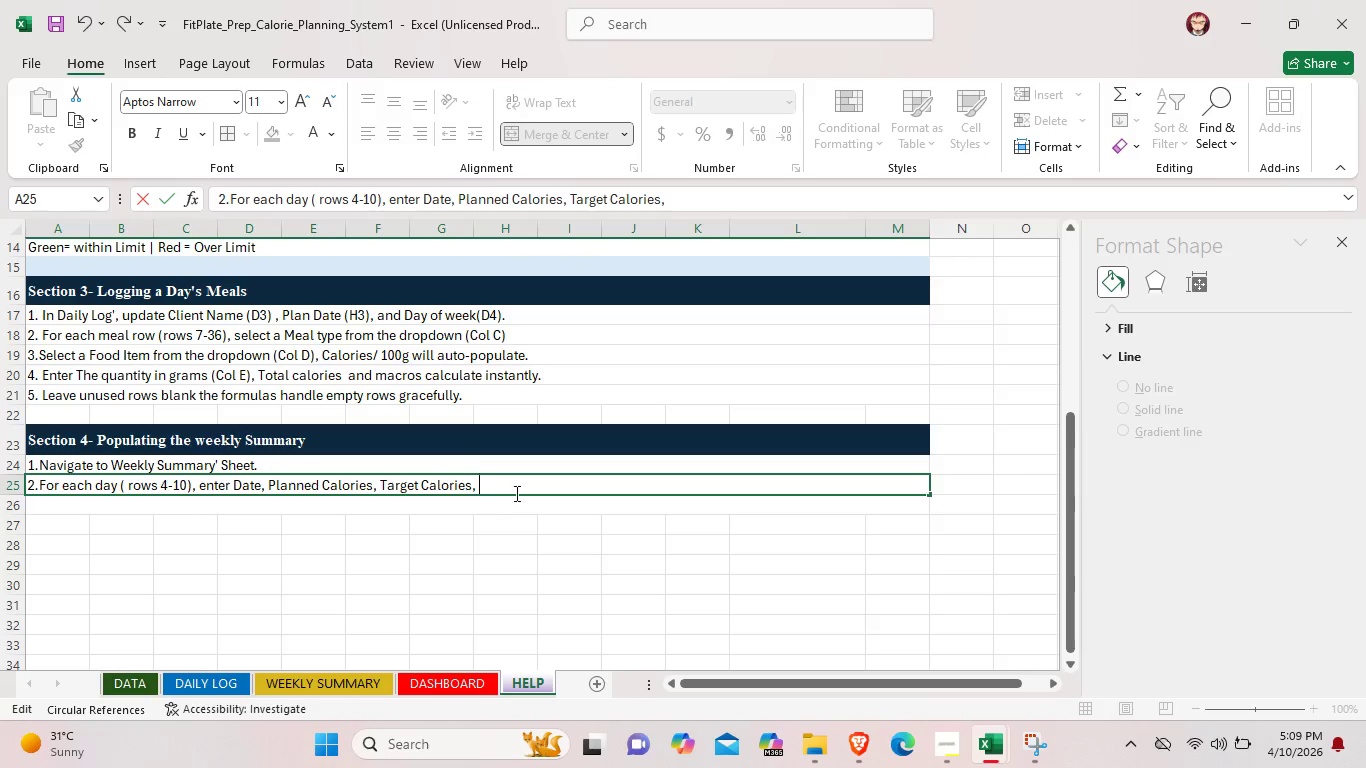 
key(Space)
 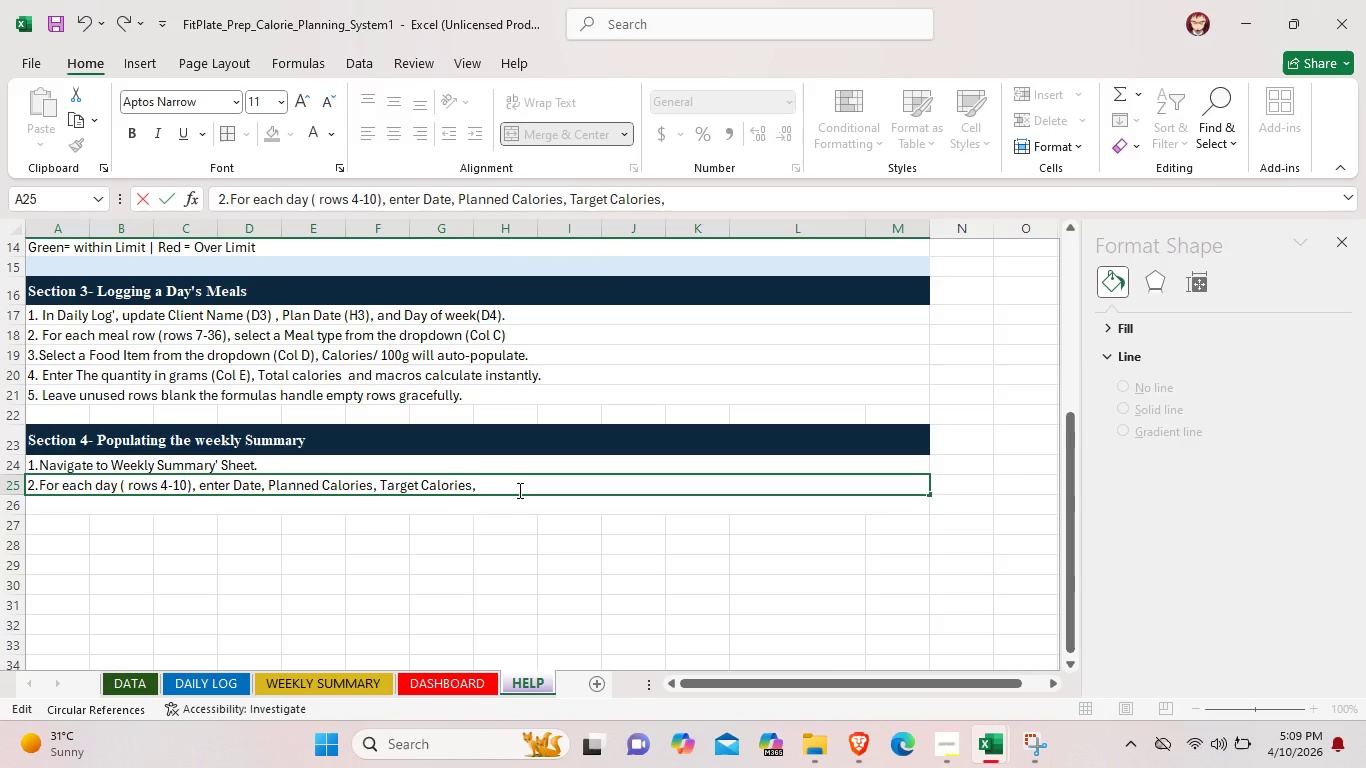 
type(and macro )
 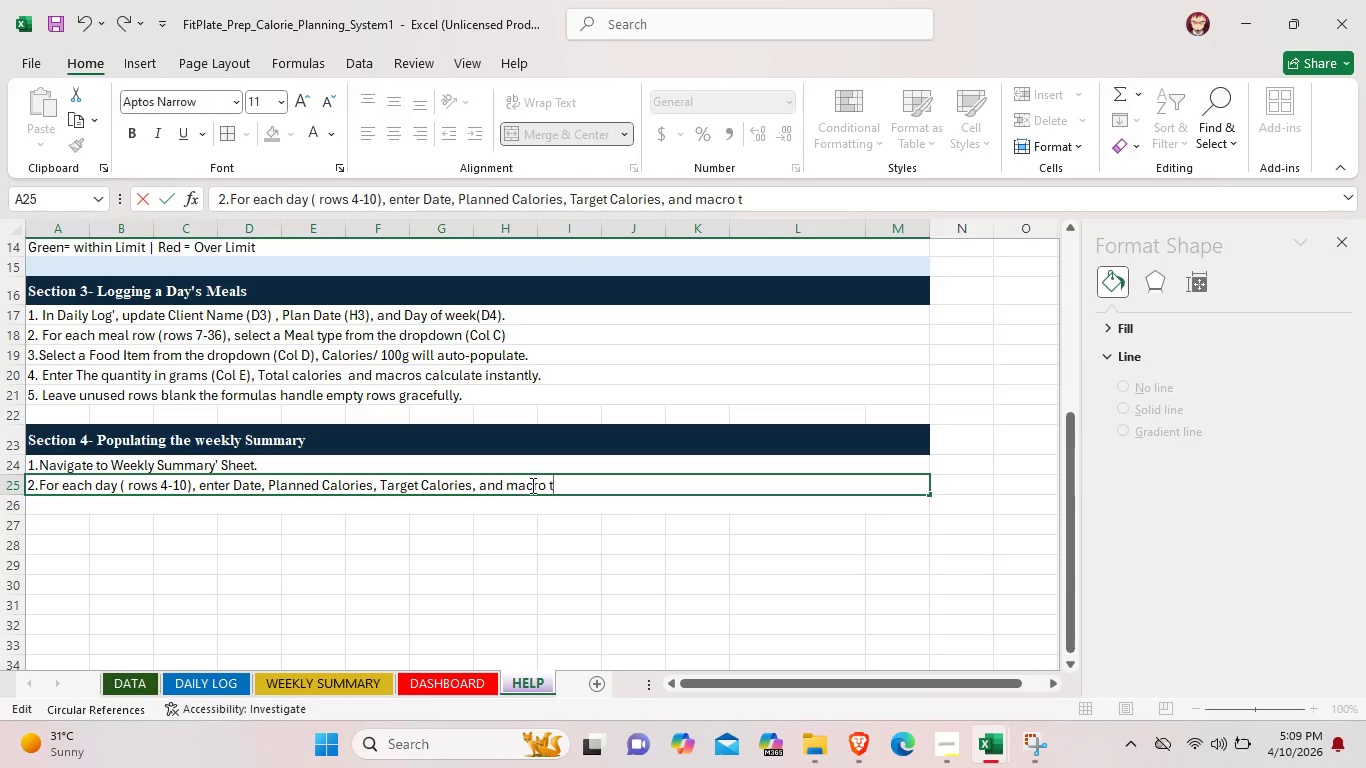 
type(totals (Protein, V)
key(Backspace)
type(arbs Fat in grams).)
 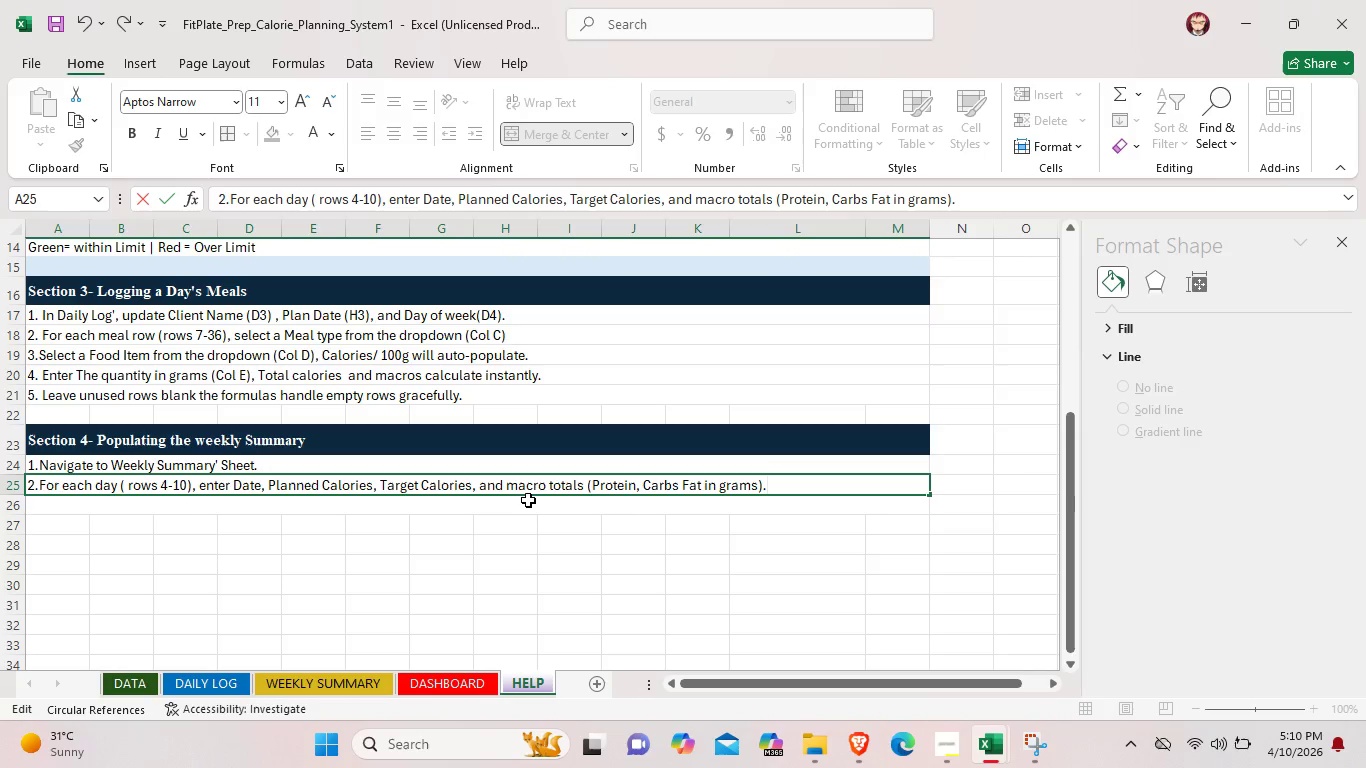 
 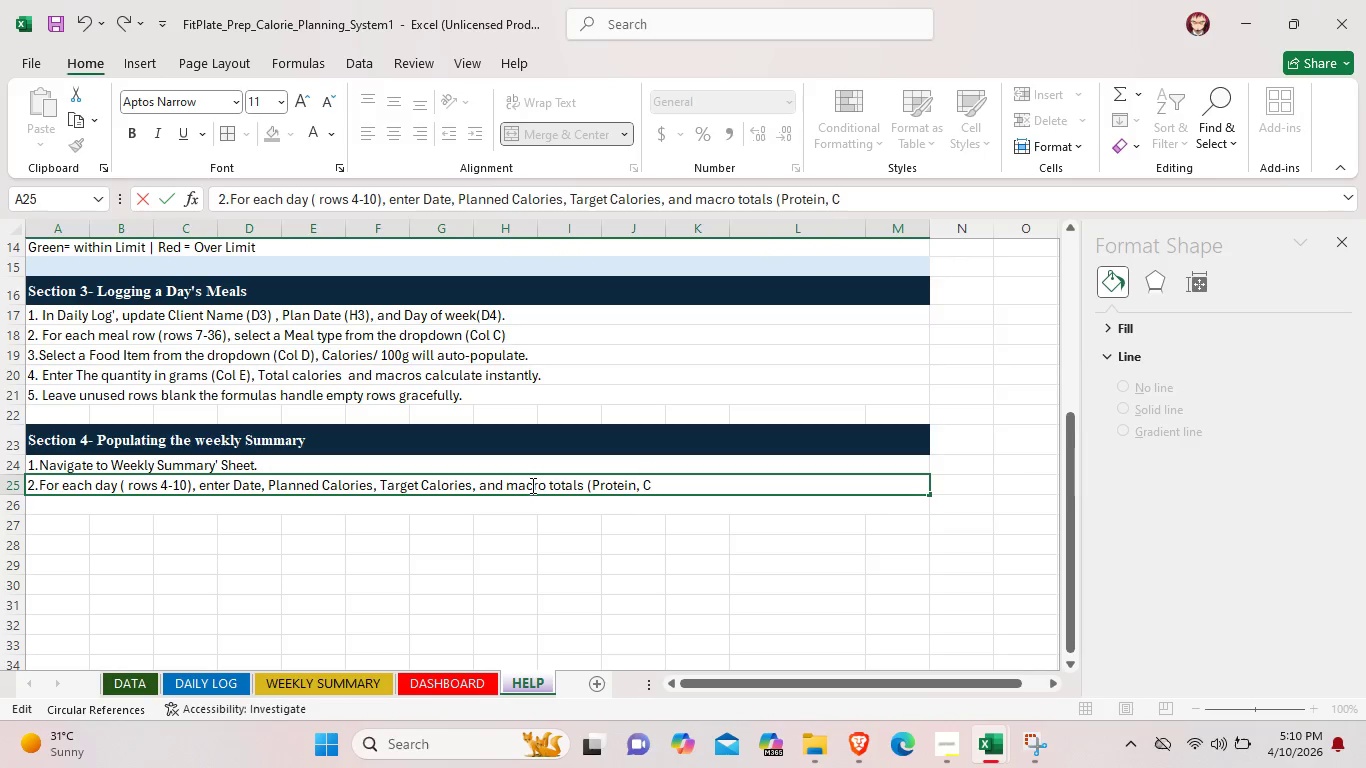 
hold_key(key=C, duration=0.36)
 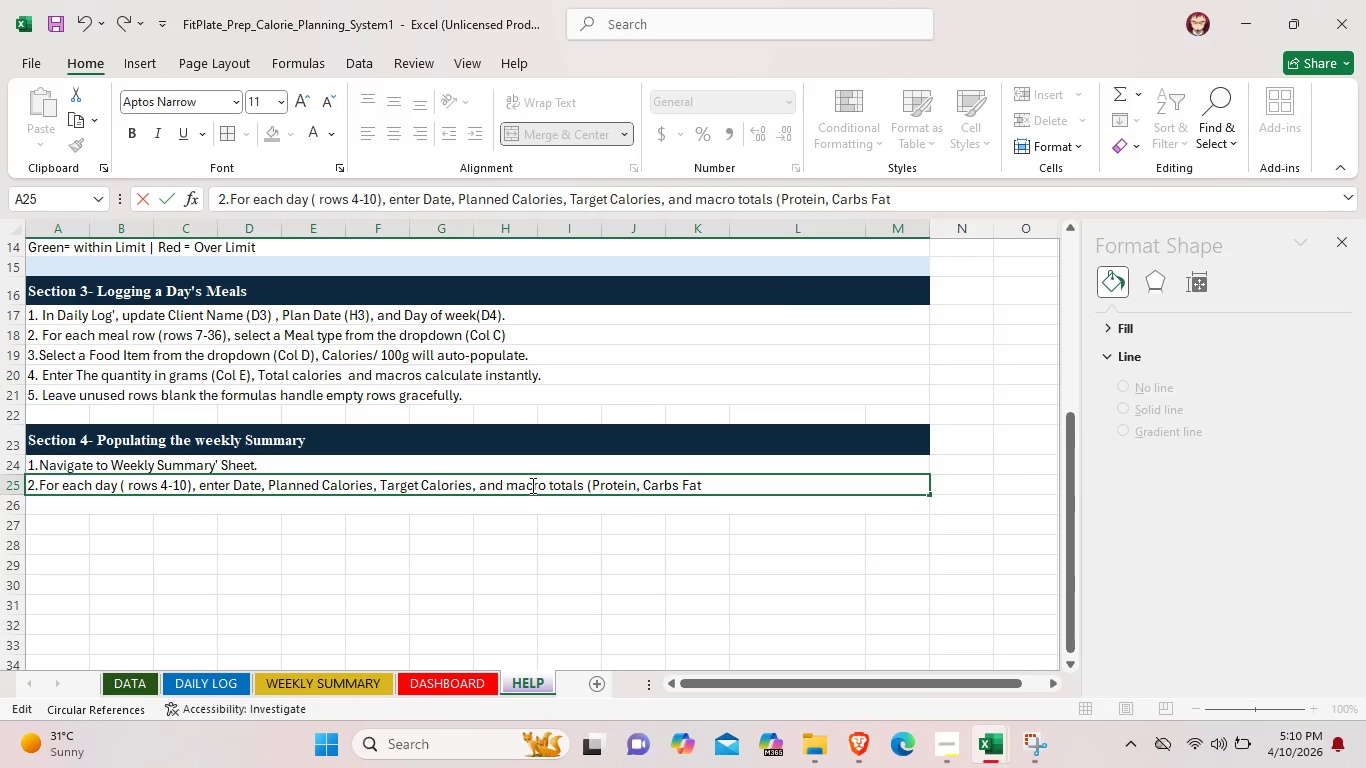 
double_click([48, 509])
 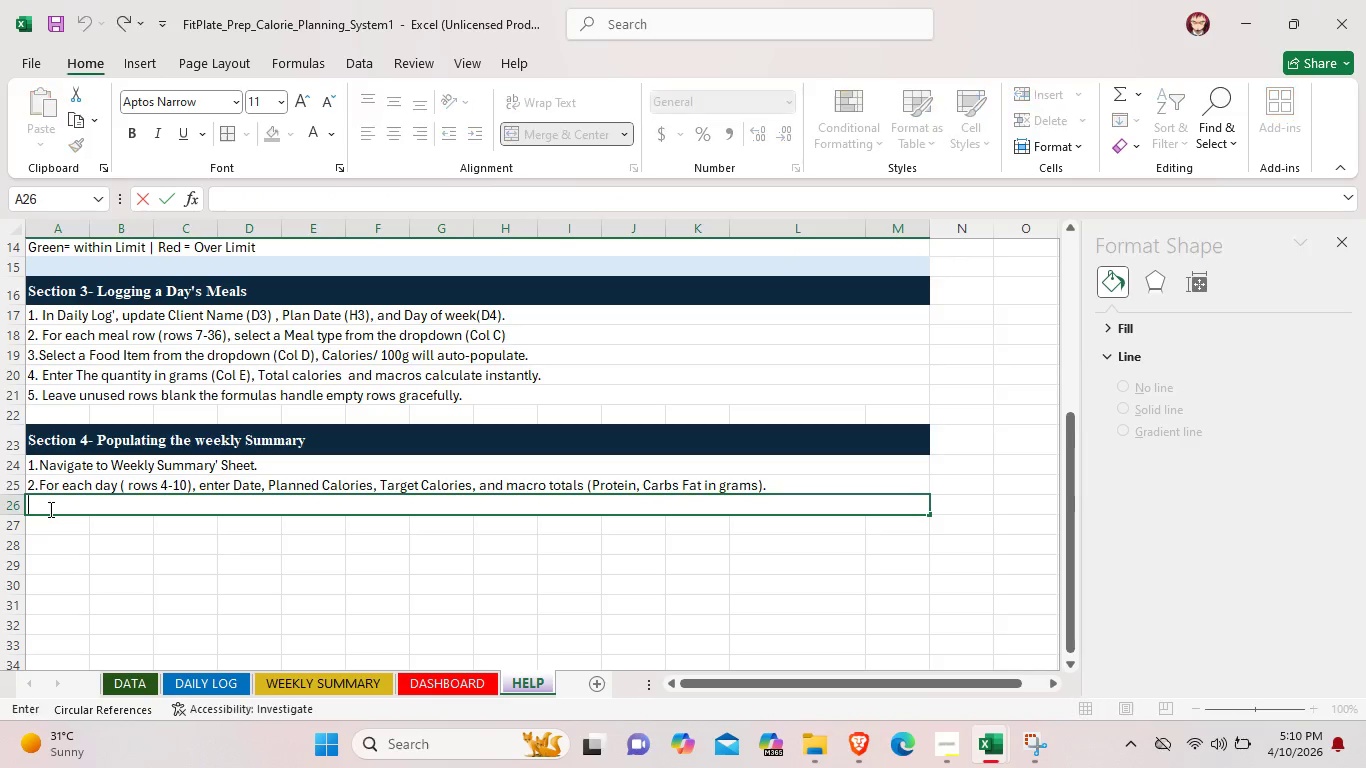 
triple_click([49, 509])
 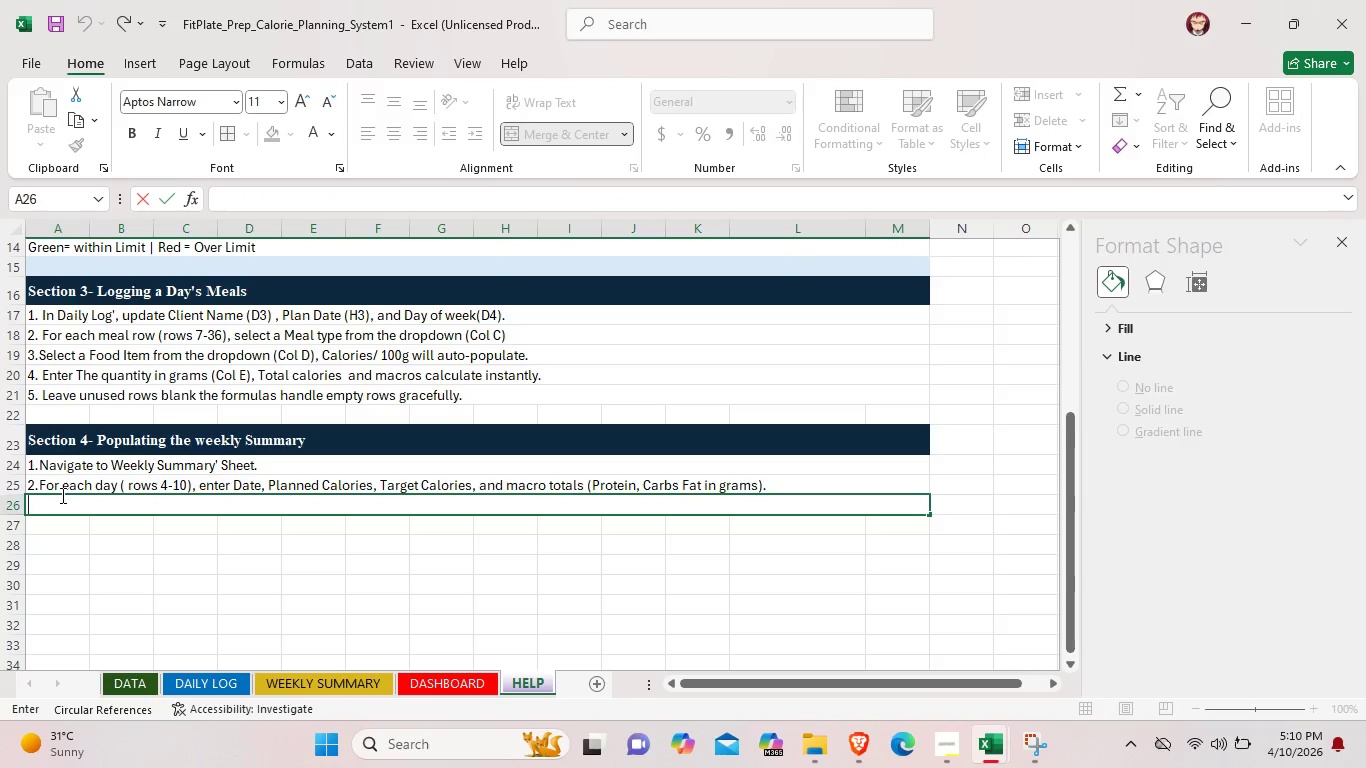 
type(4)
key(Backspace)
type(3. The Dashborad )
key(Backspace)
key(Backspace)
key(Backspace)
key(Backspace)
type(ae)
key(Backspace)
type(rd )
 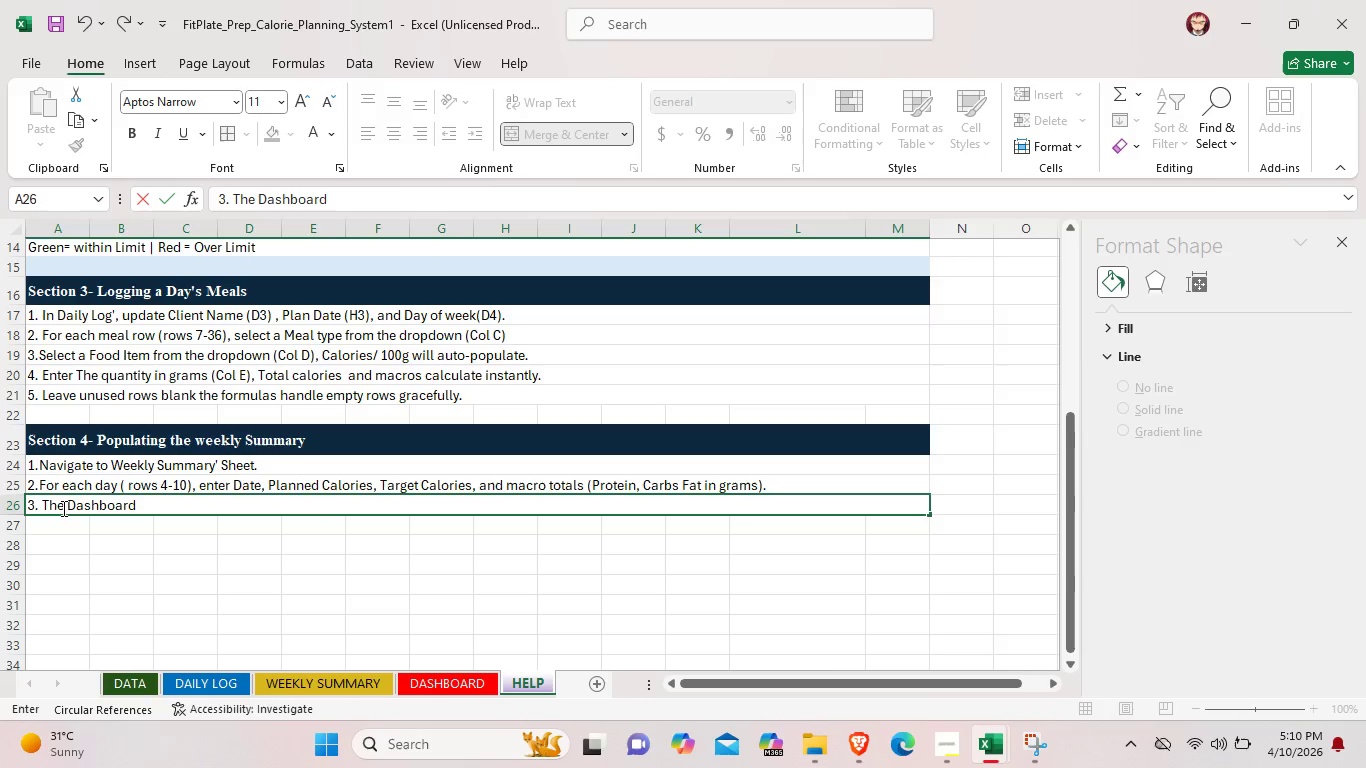 
wait(33.27)
 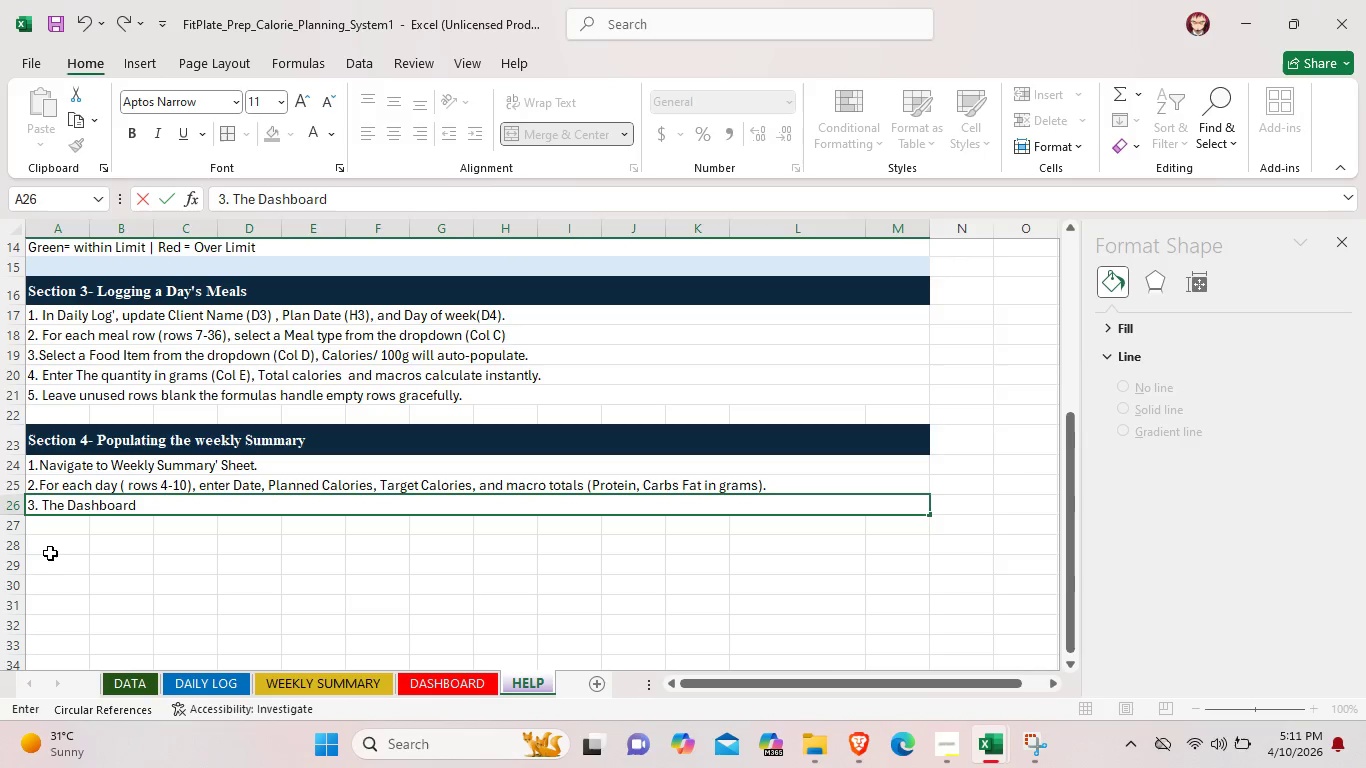 
type(will refesh)
key(Backspace)
key(Backspace)
key(Backspace)
type(resh )
 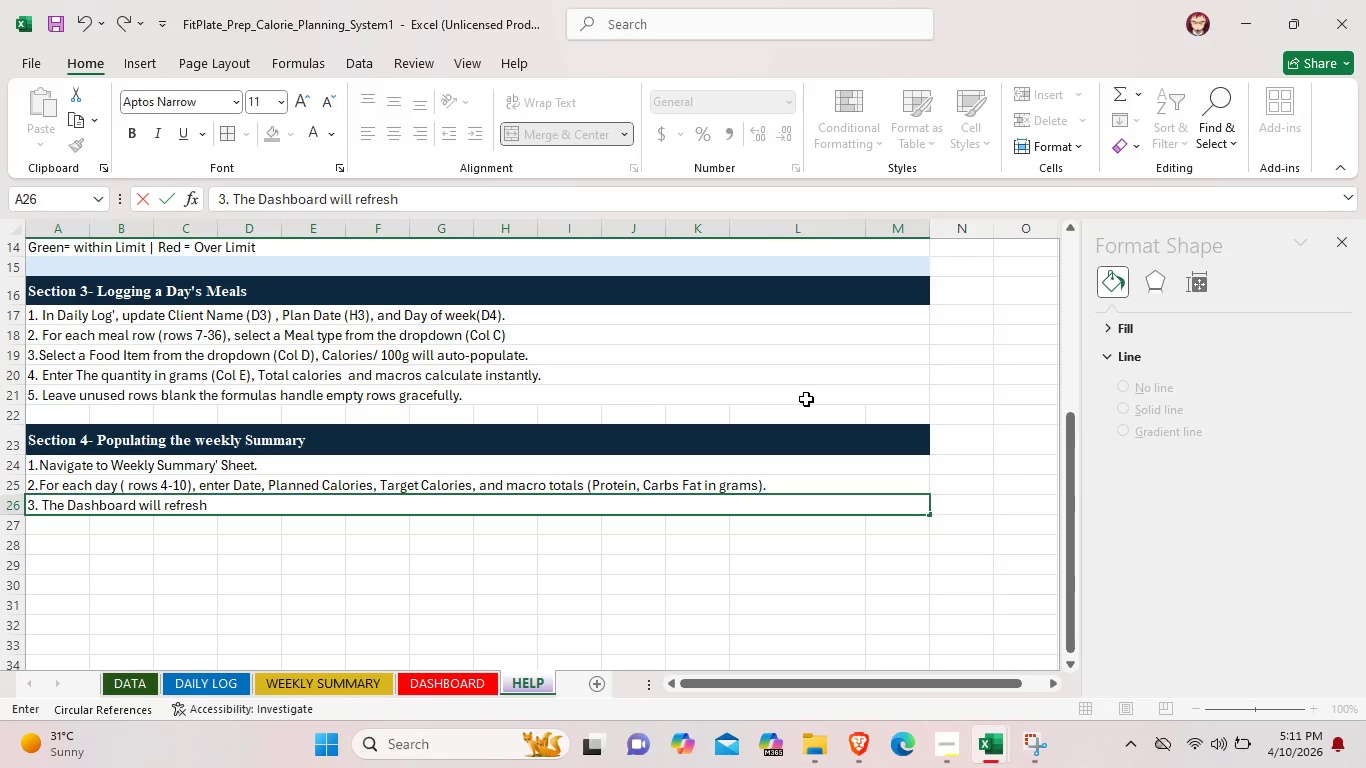 
type(automatically all chartsb am)
key(Backspace)
type(nd KPI v)
key(Backspace)
type(cards pull from this sheet using)
 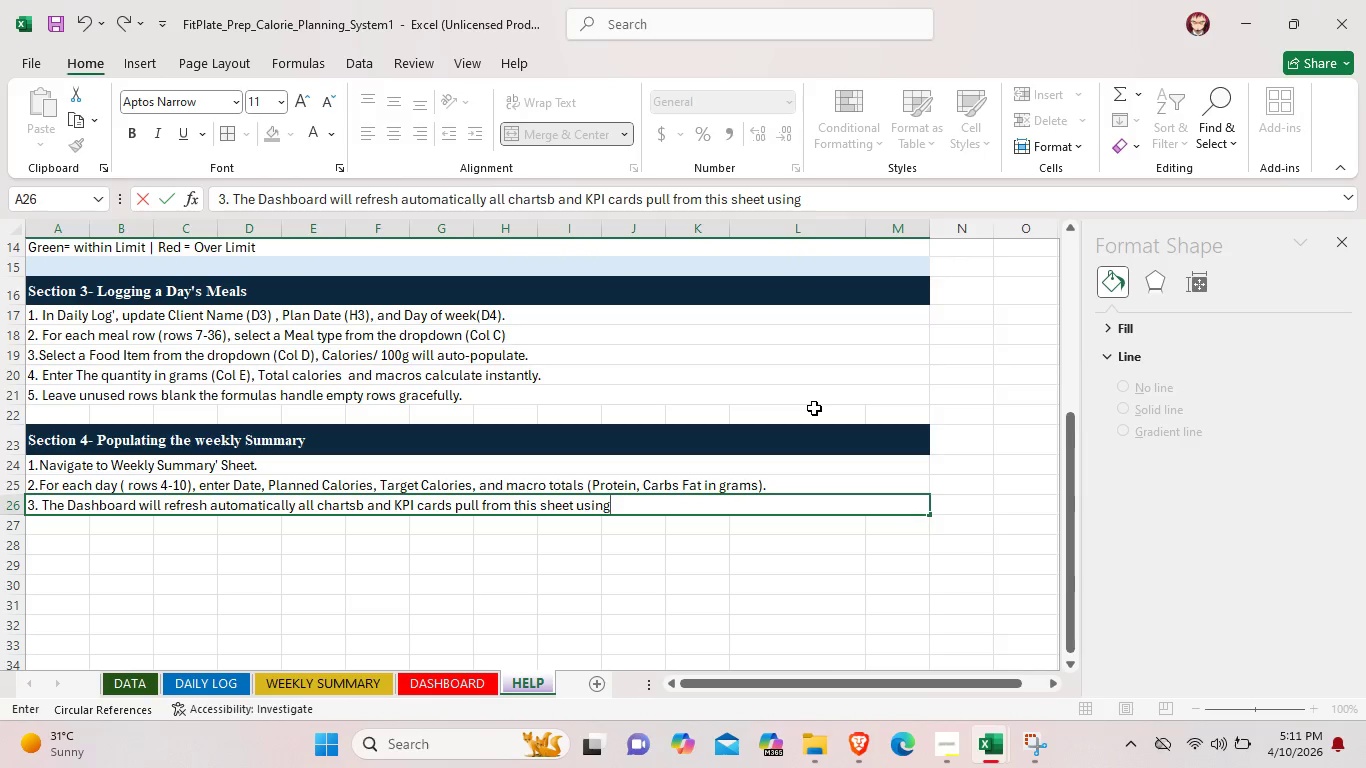 
type( live)
 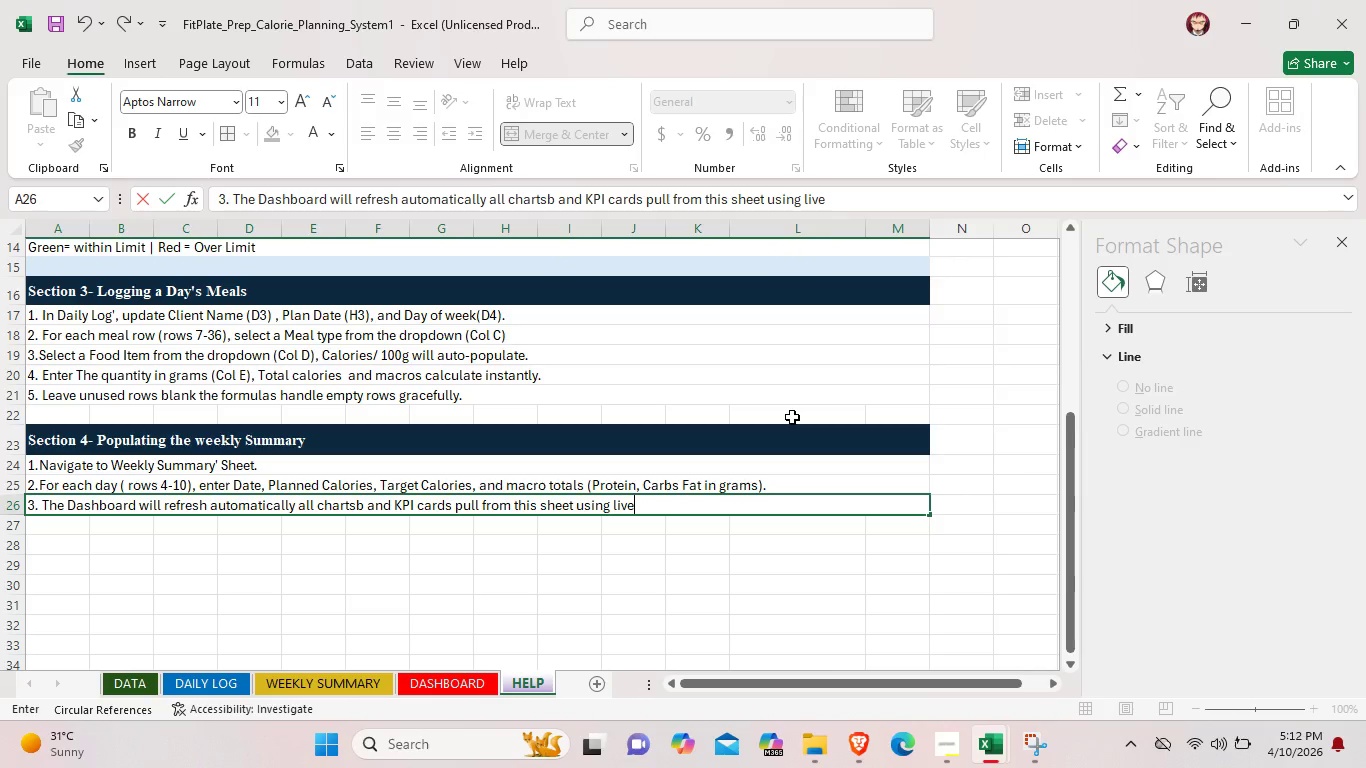 
type( formulas.)
 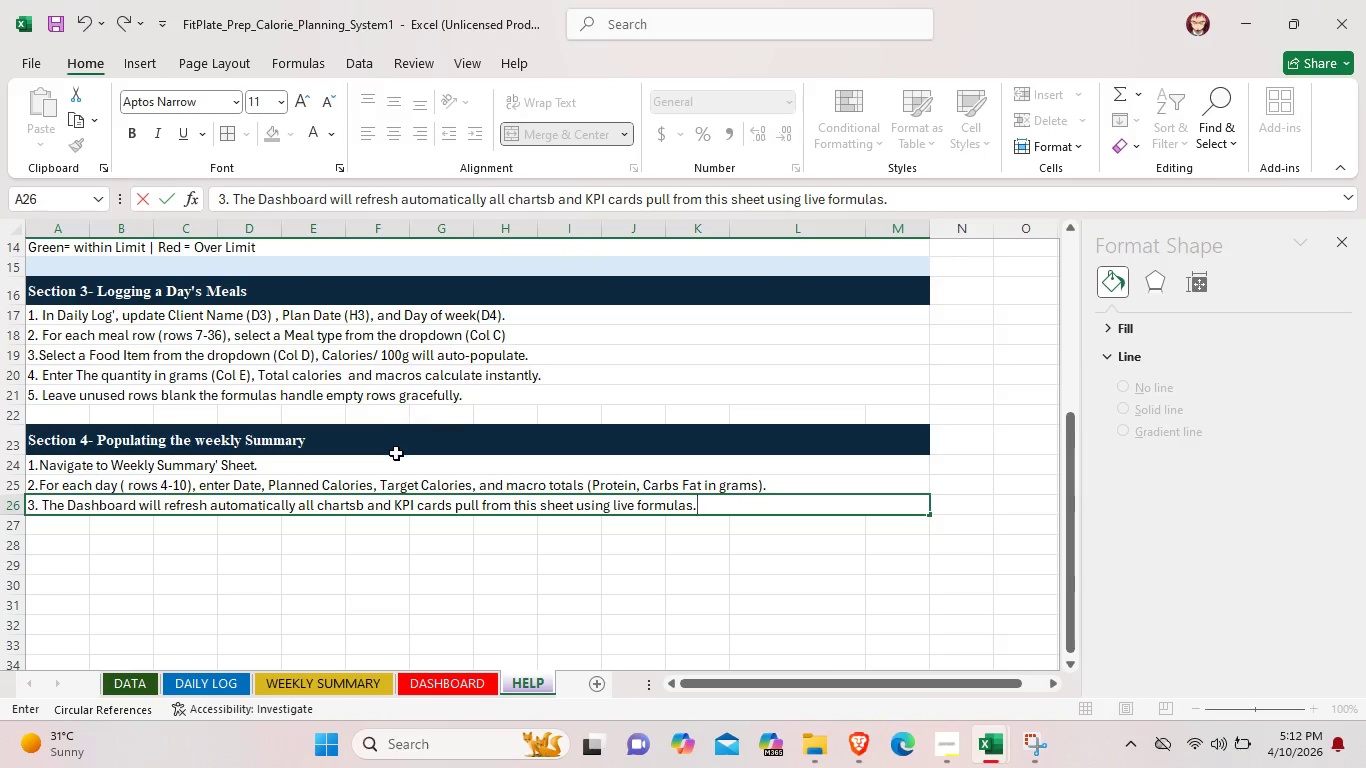 
left_click([396, 458])
 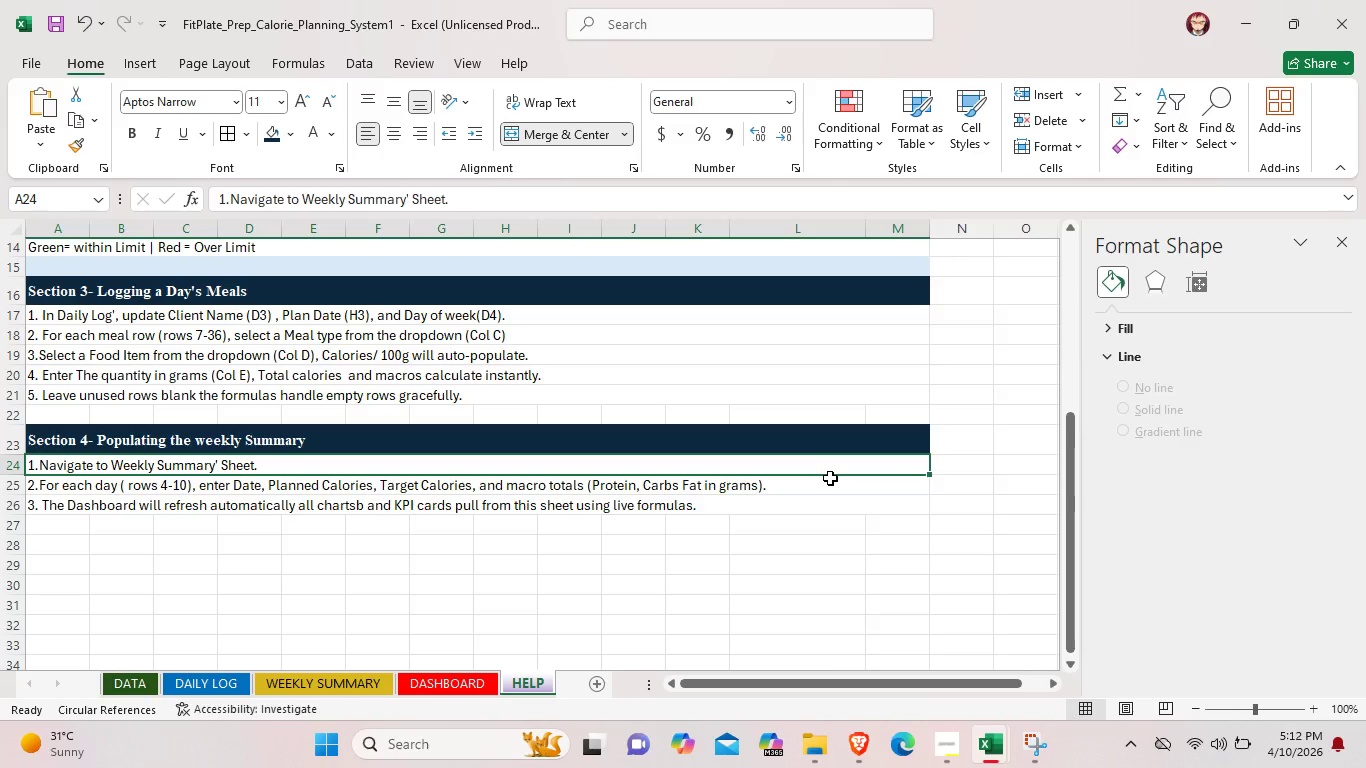 
wait(7.06)
 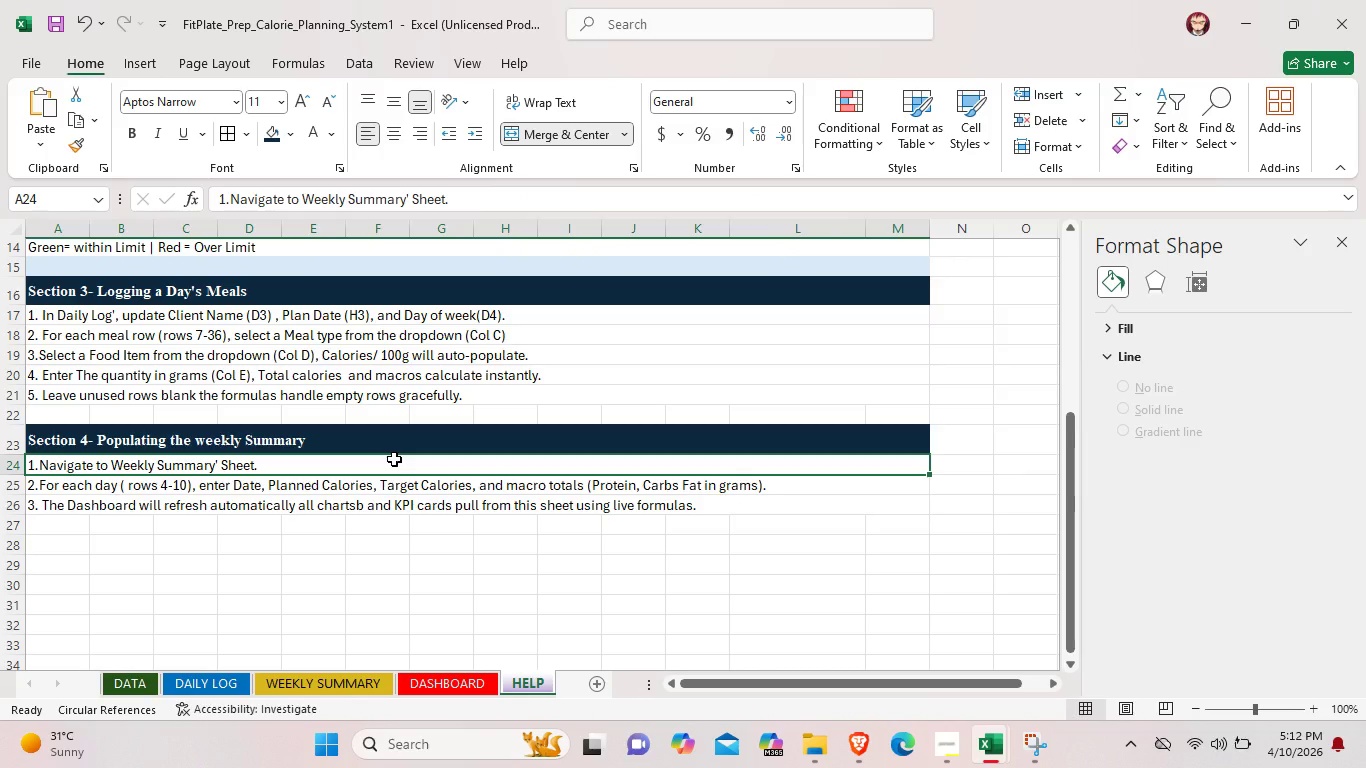 
left_click([291, 134])
 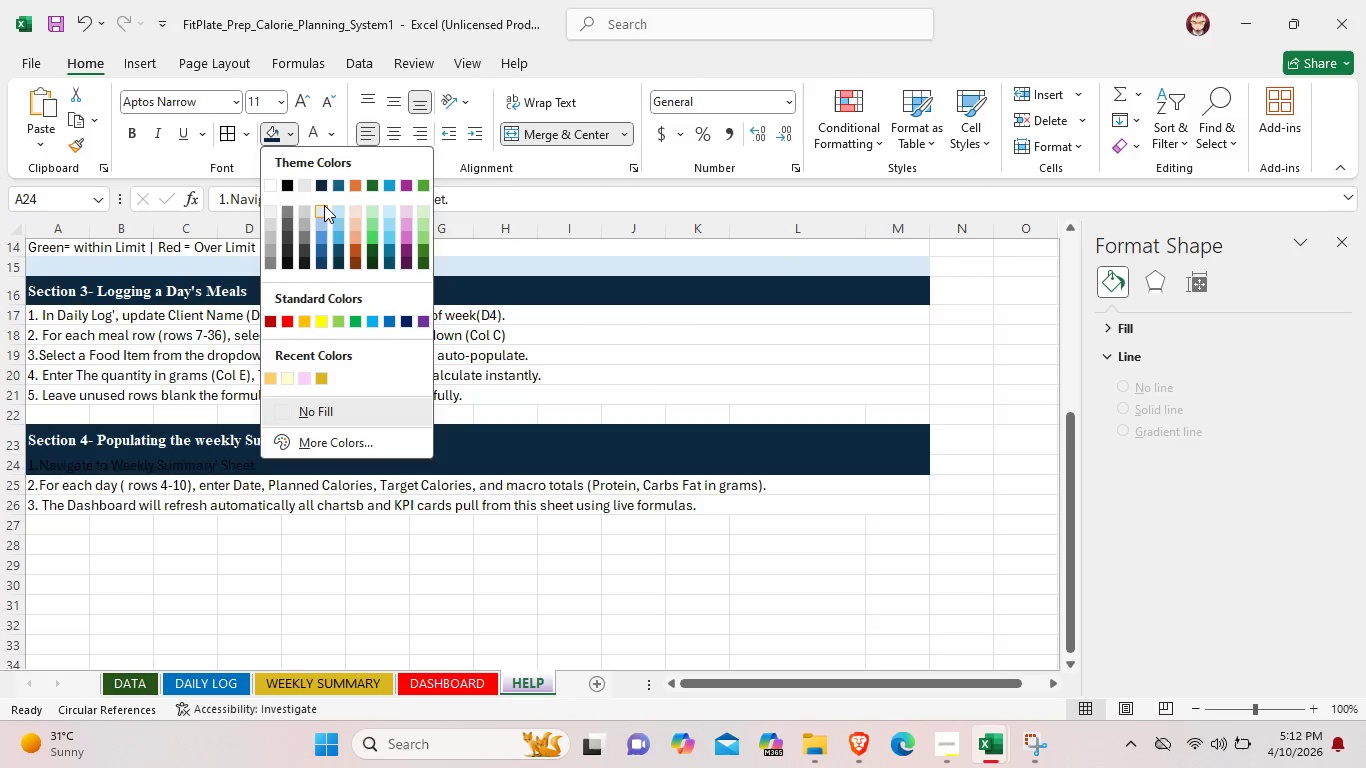 
left_click([324, 205])
 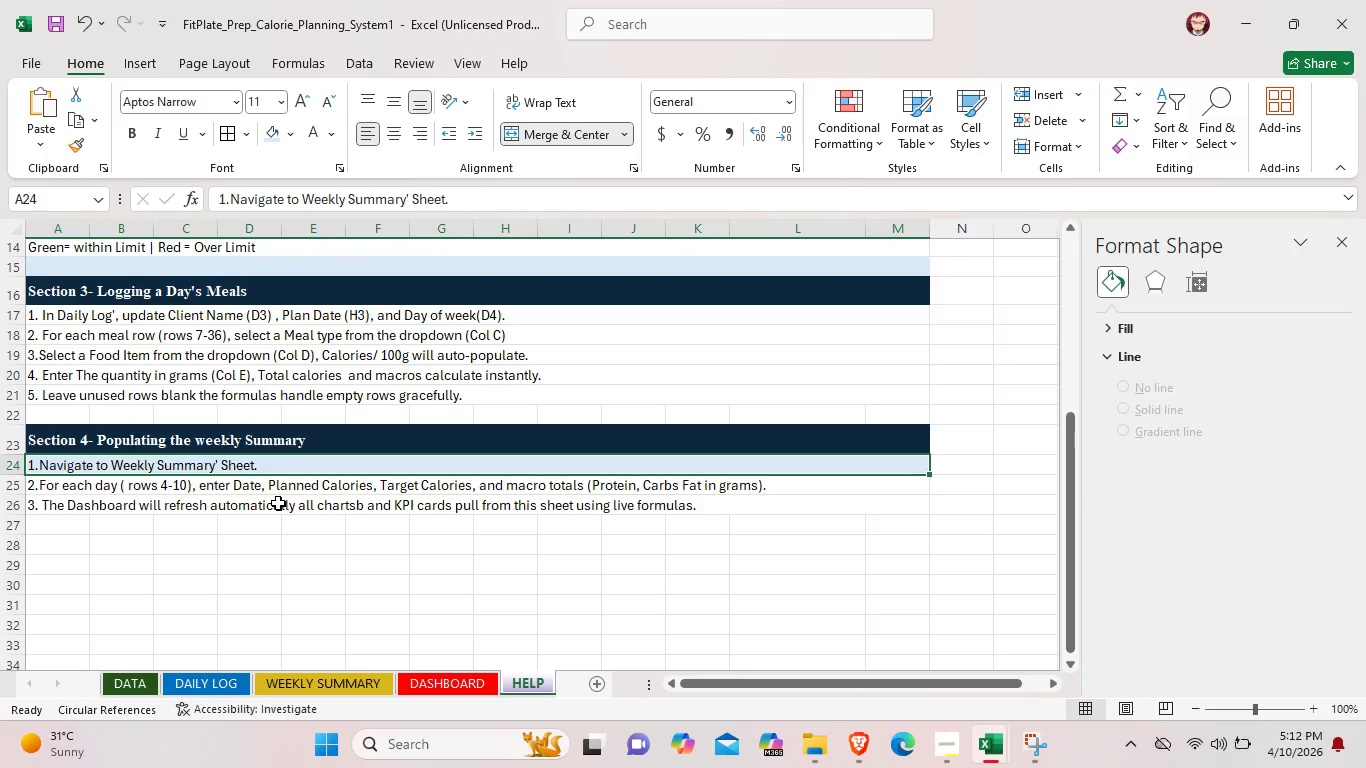 
left_click([278, 503])
 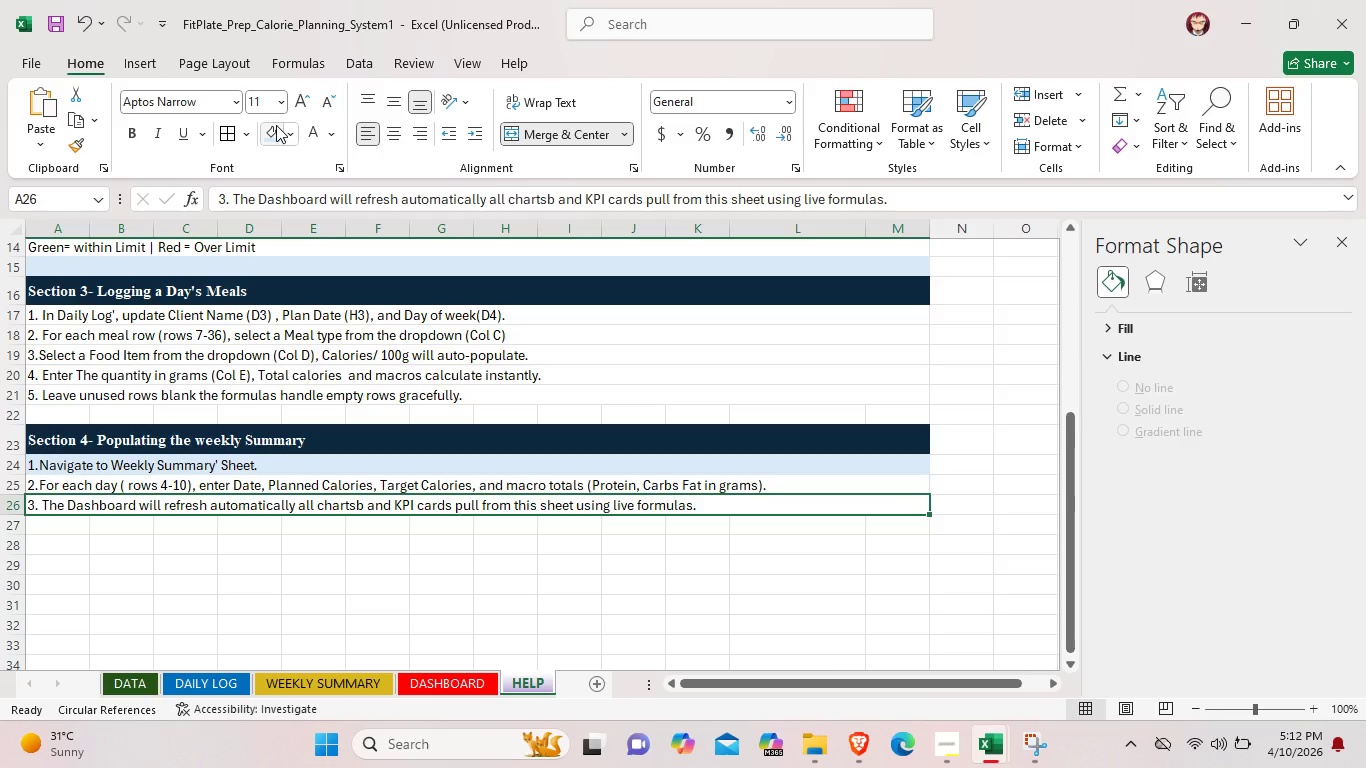 
left_click([276, 125])
 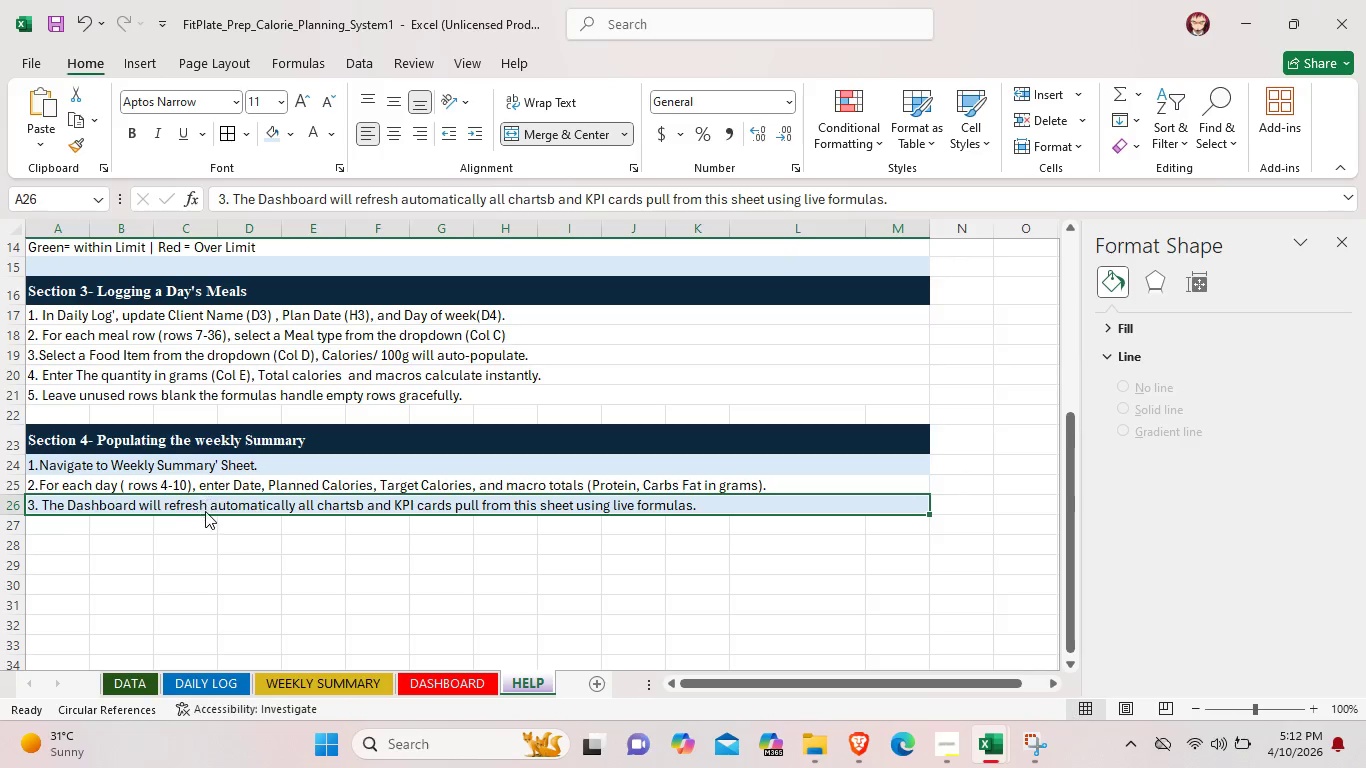 
left_click([205, 511])
 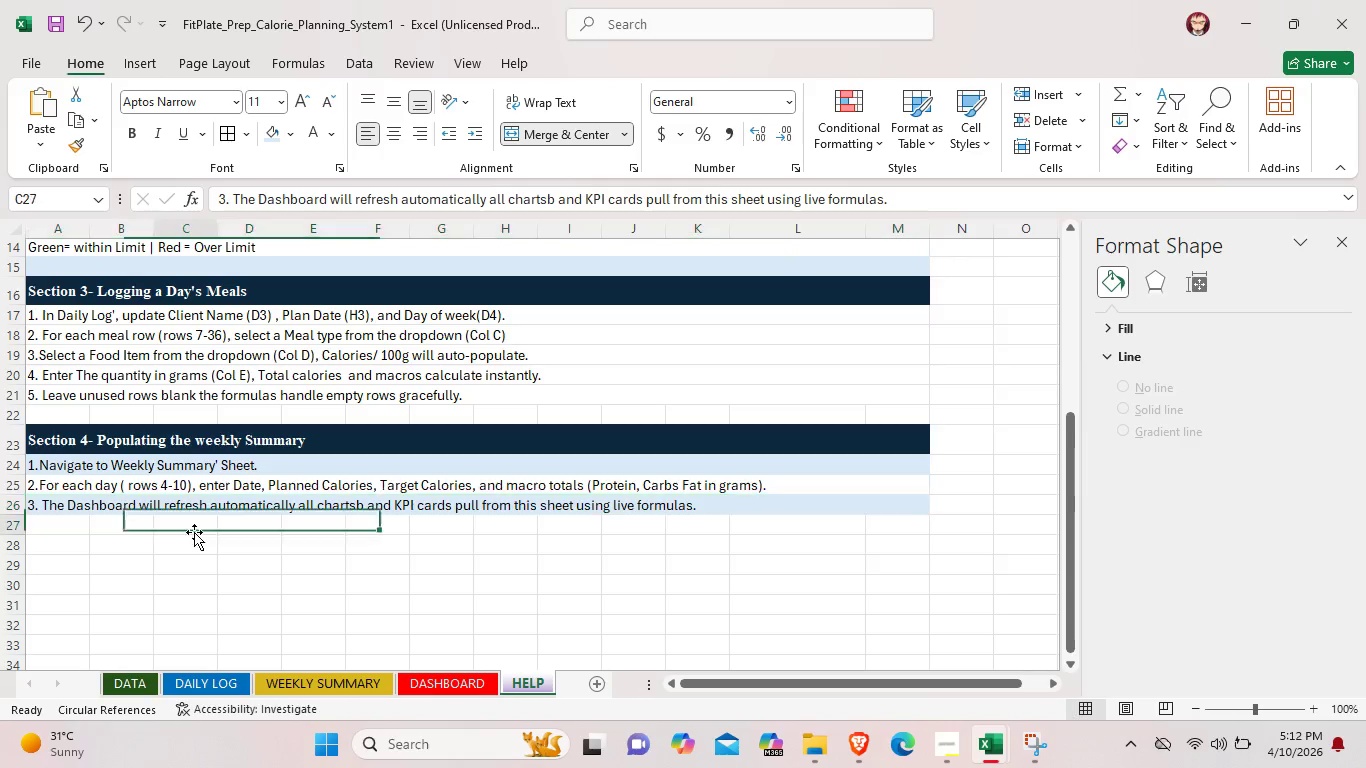 
left_click([194, 532])
 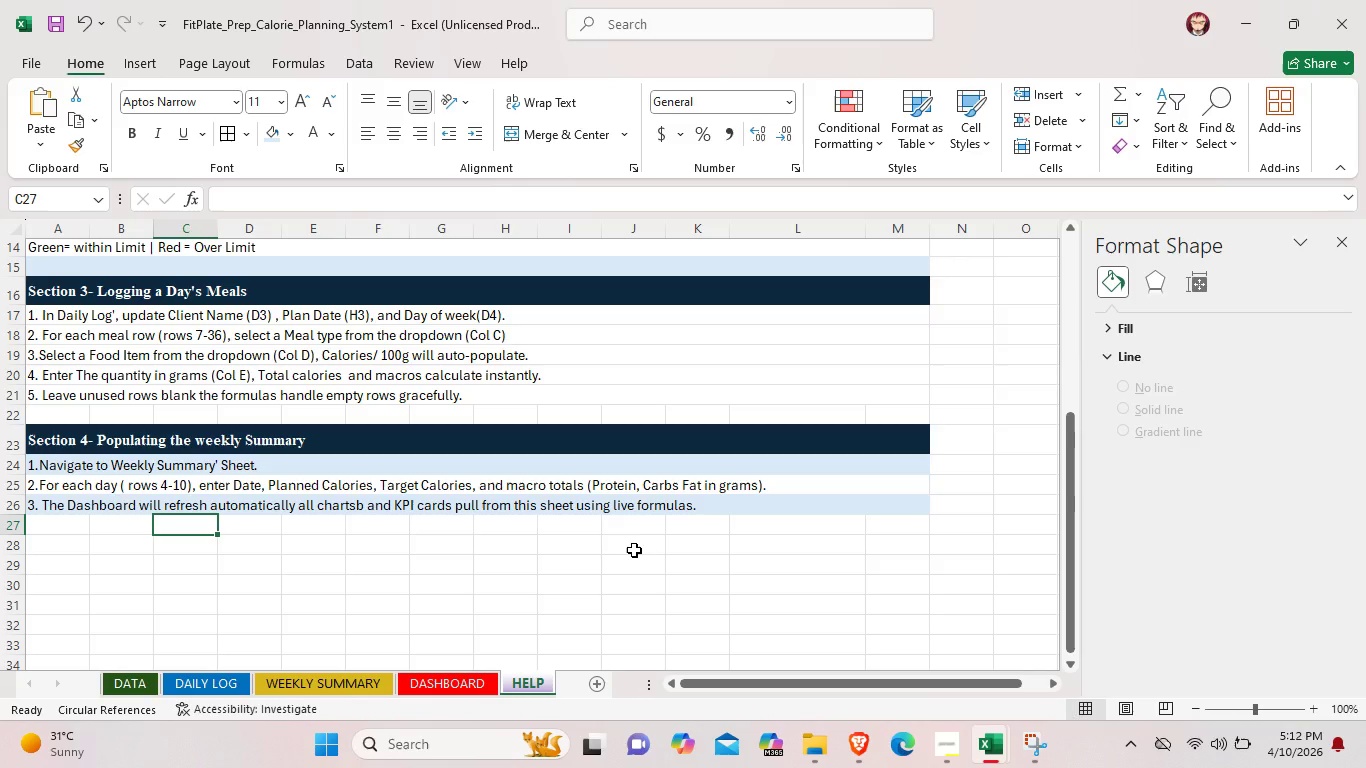 
wait(18.11)
 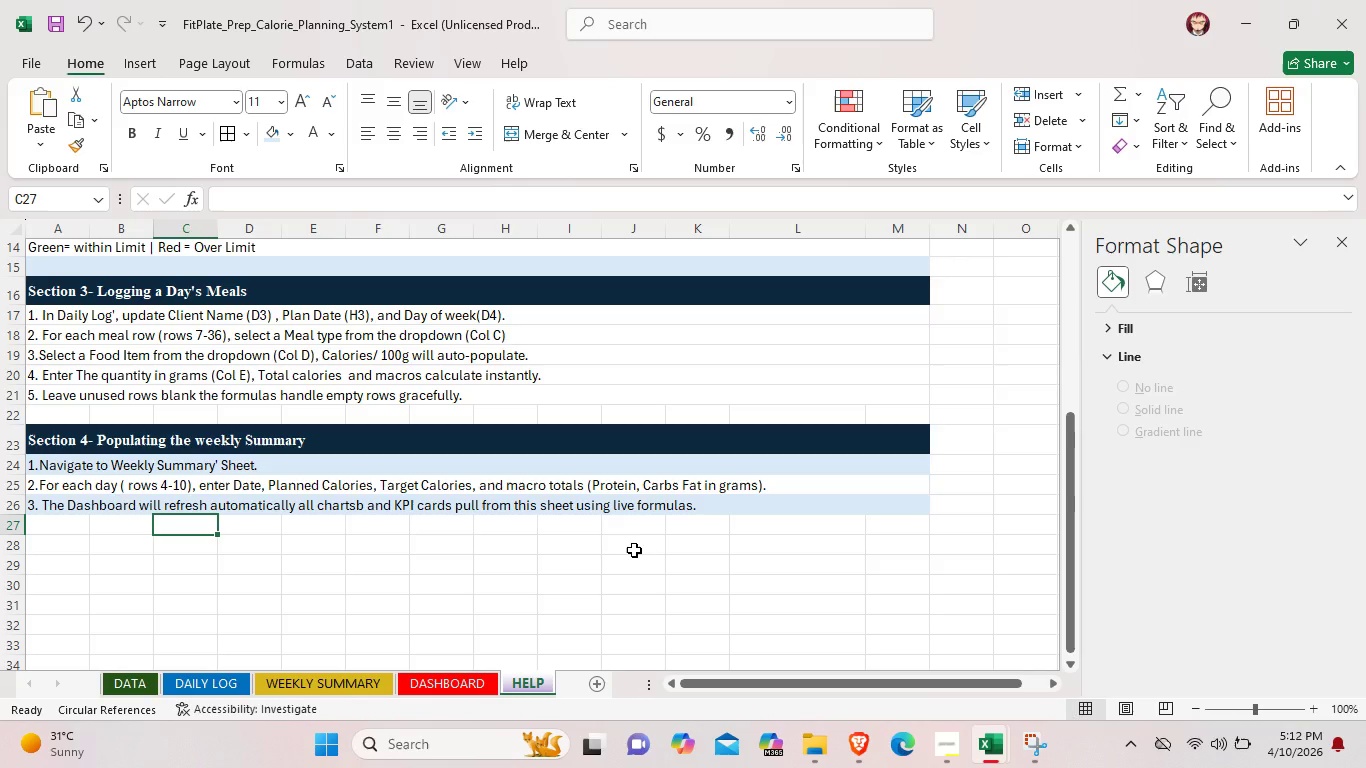 
left_click_drag(start_coordinate=[53, 532], to_coordinate=[895, 528])
 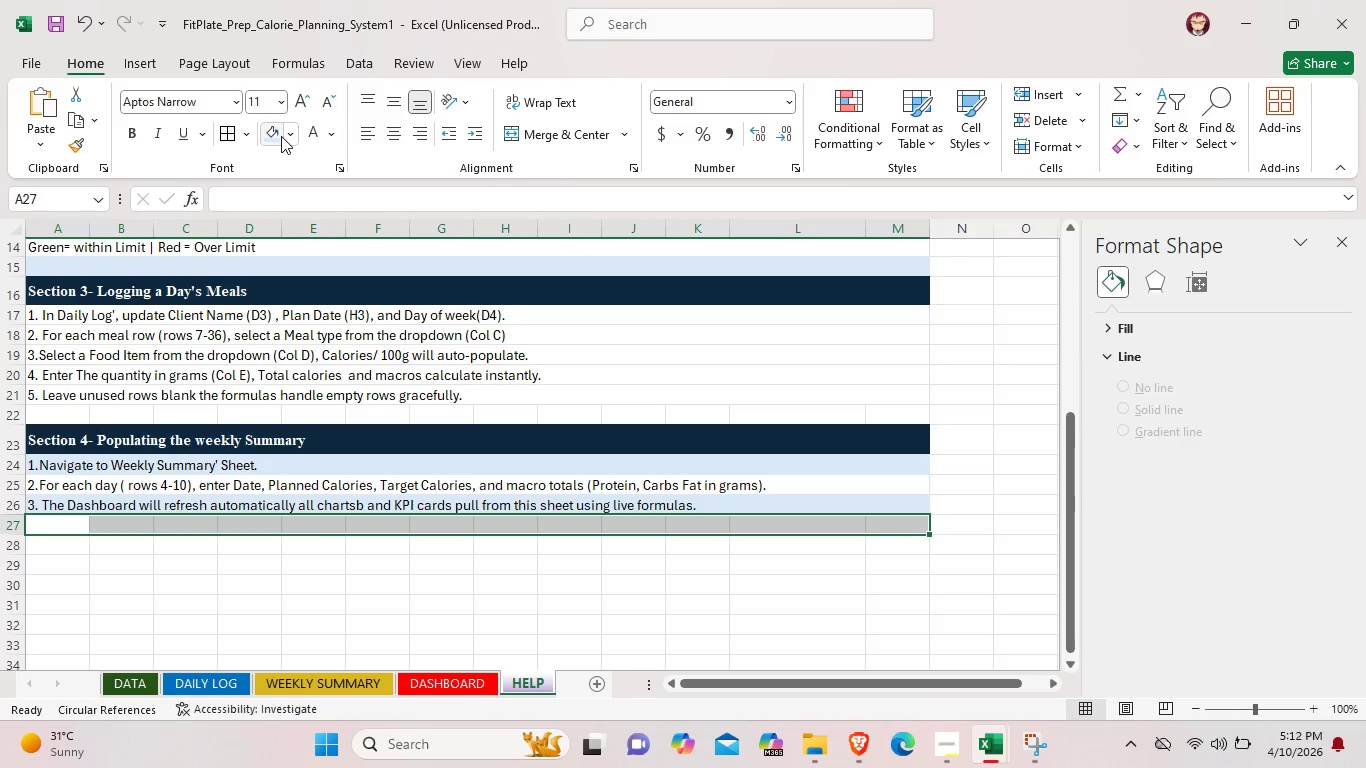 
left_click_drag(start_coordinate=[284, 137], to_coordinate=[271, 183])
 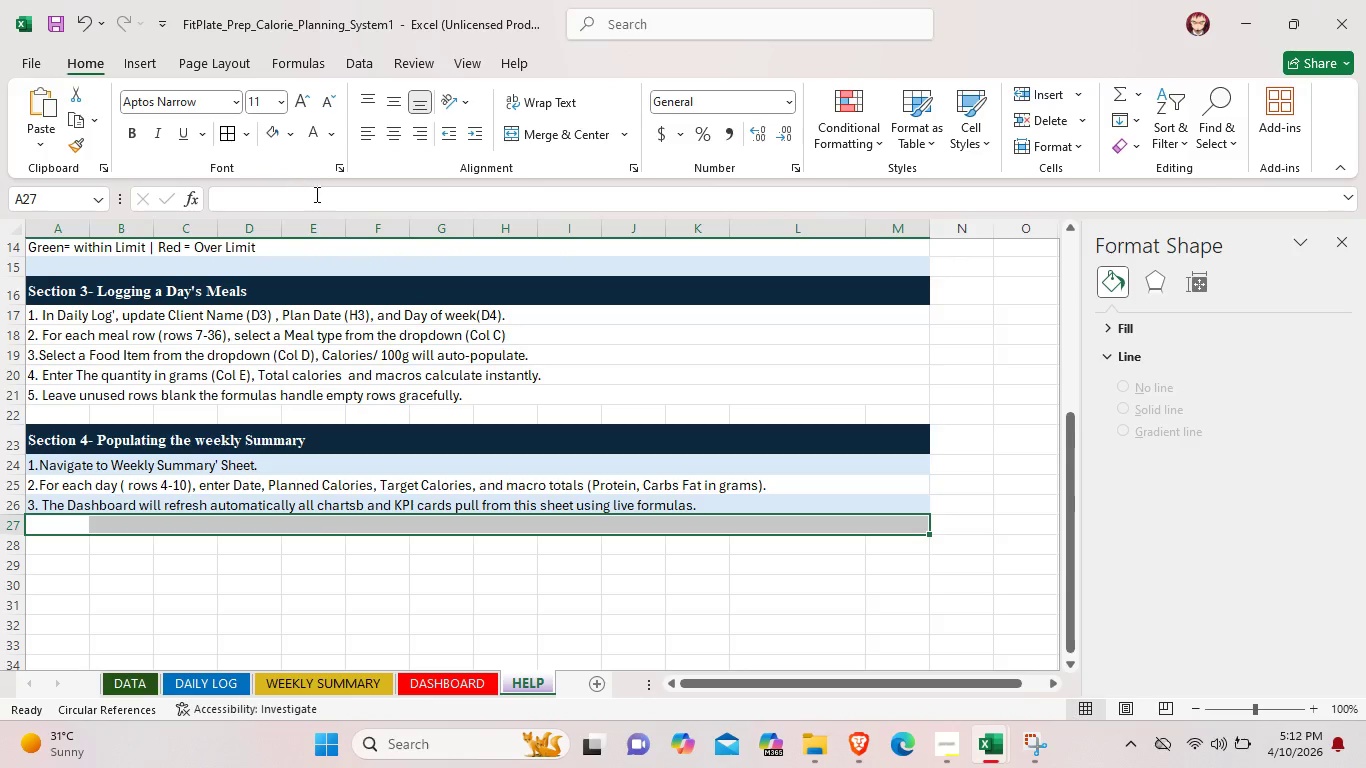 
left_click([271, 183])
 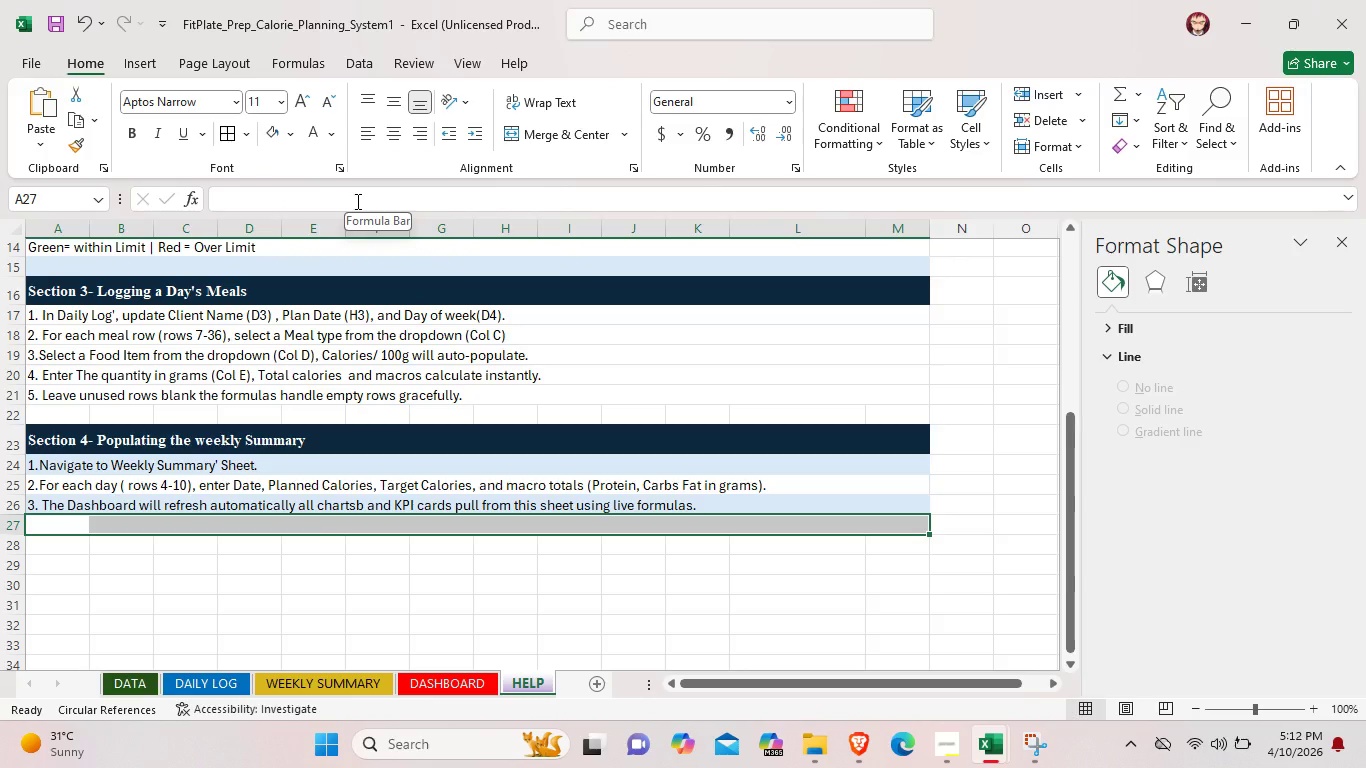 
left_click([356, 201])
 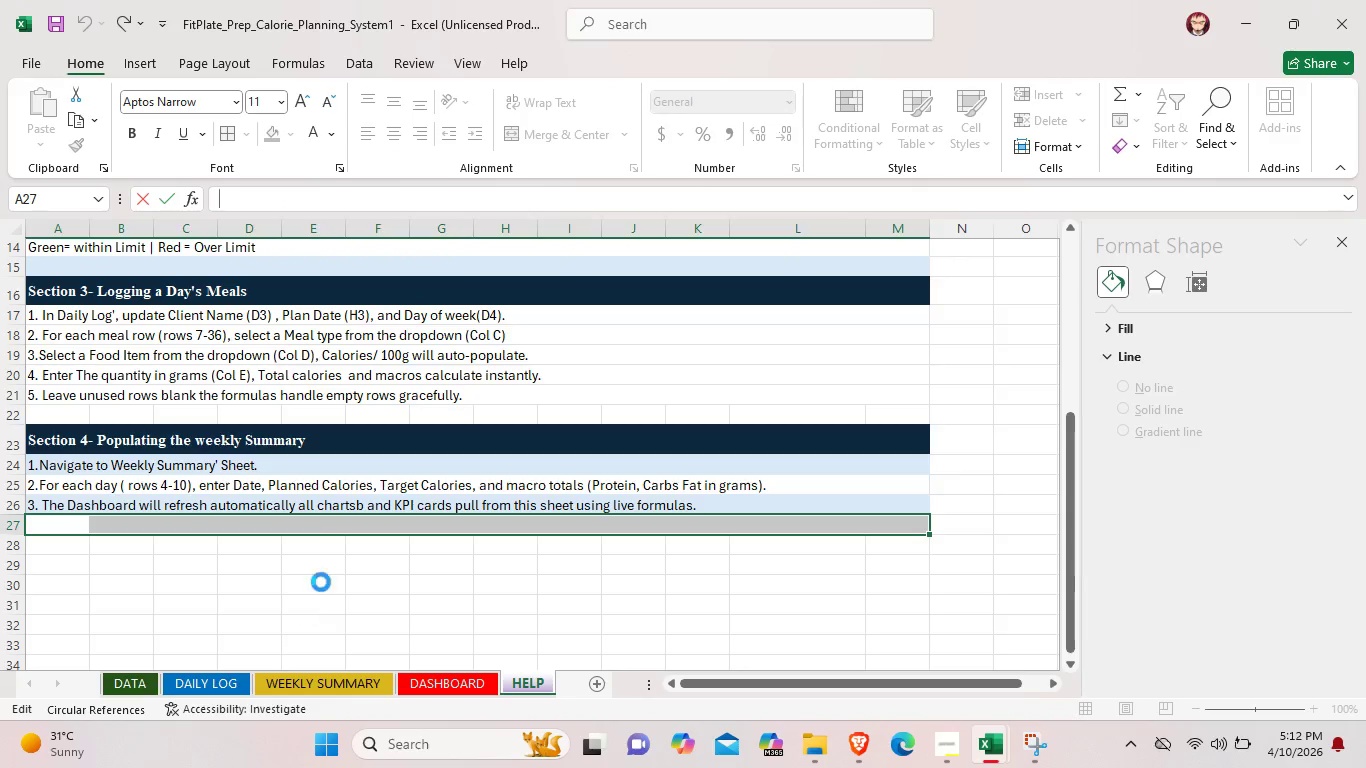 
left_click([321, 582])
 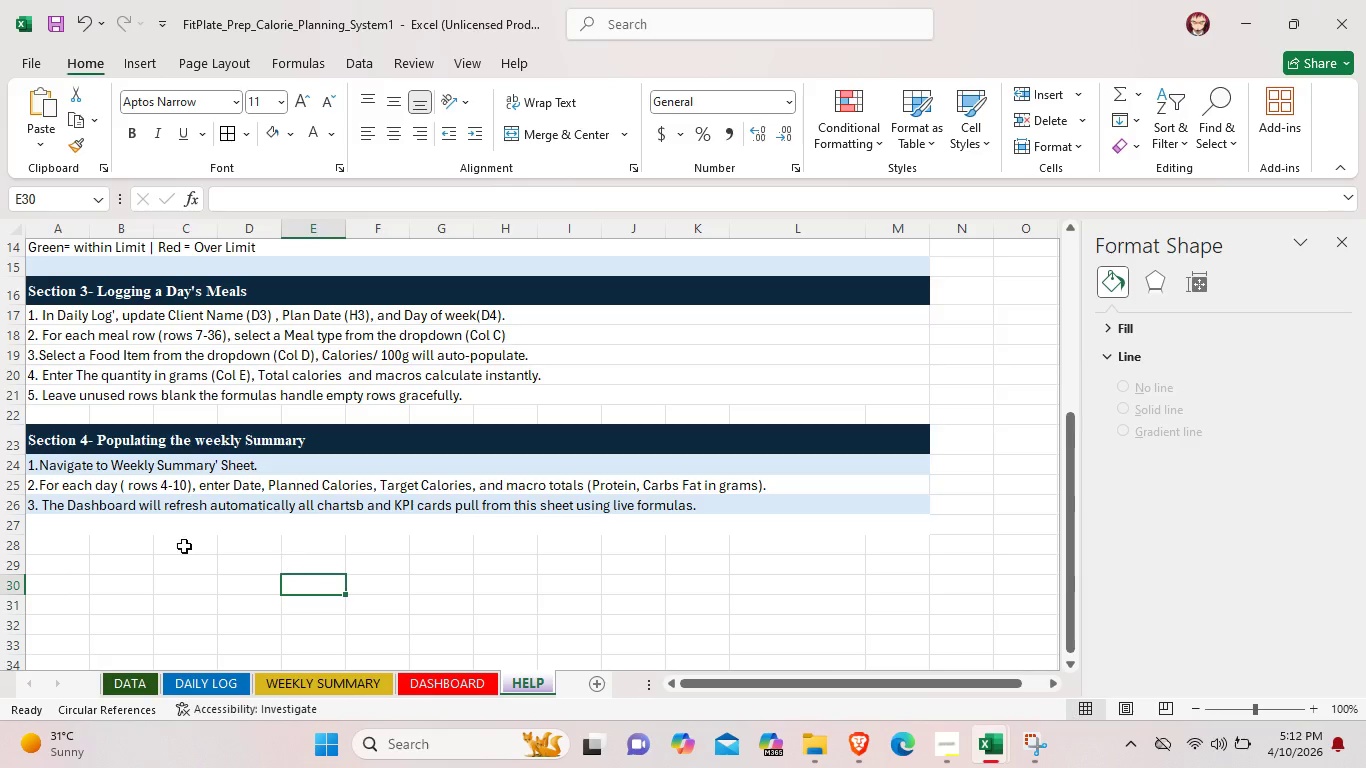 
left_click_drag(start_coordinate=[61, 555], to_coordinate=[66, 556])
 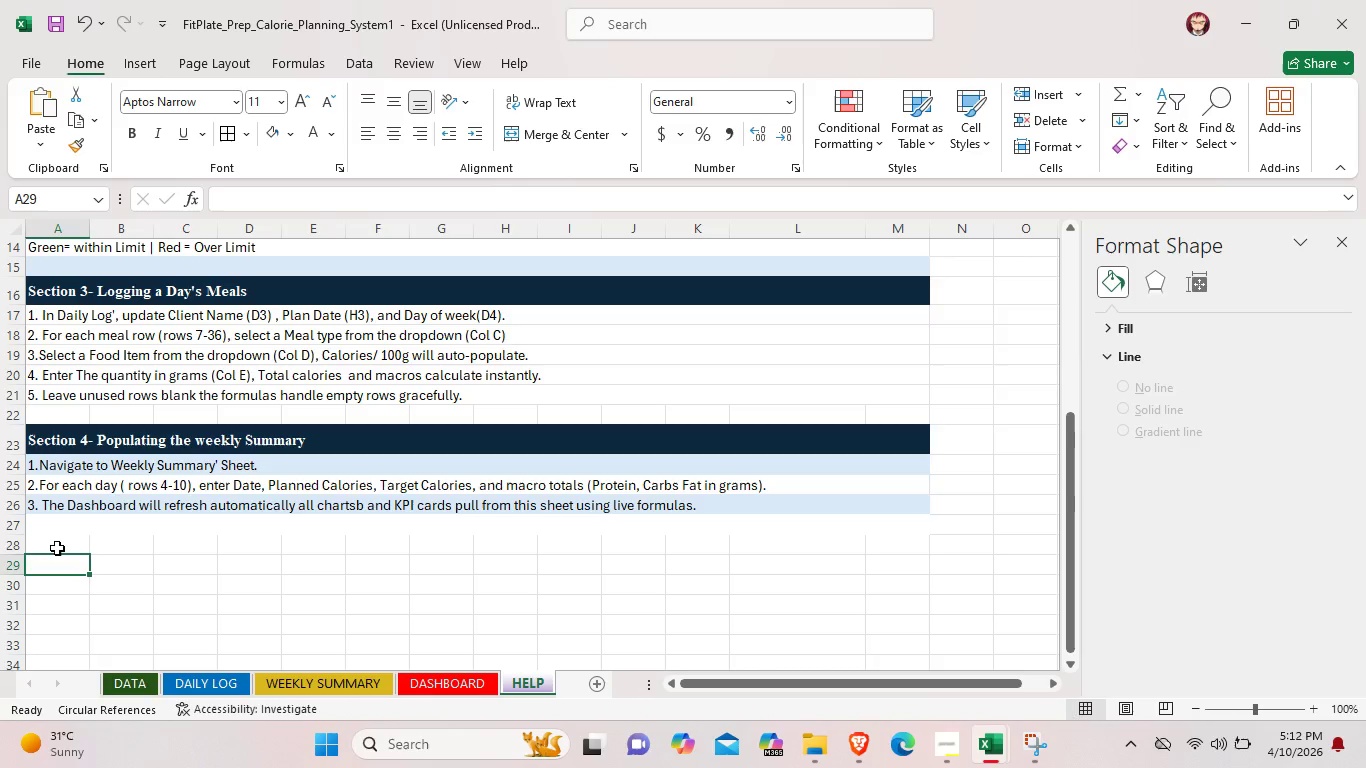 
left_click([57, 548])
 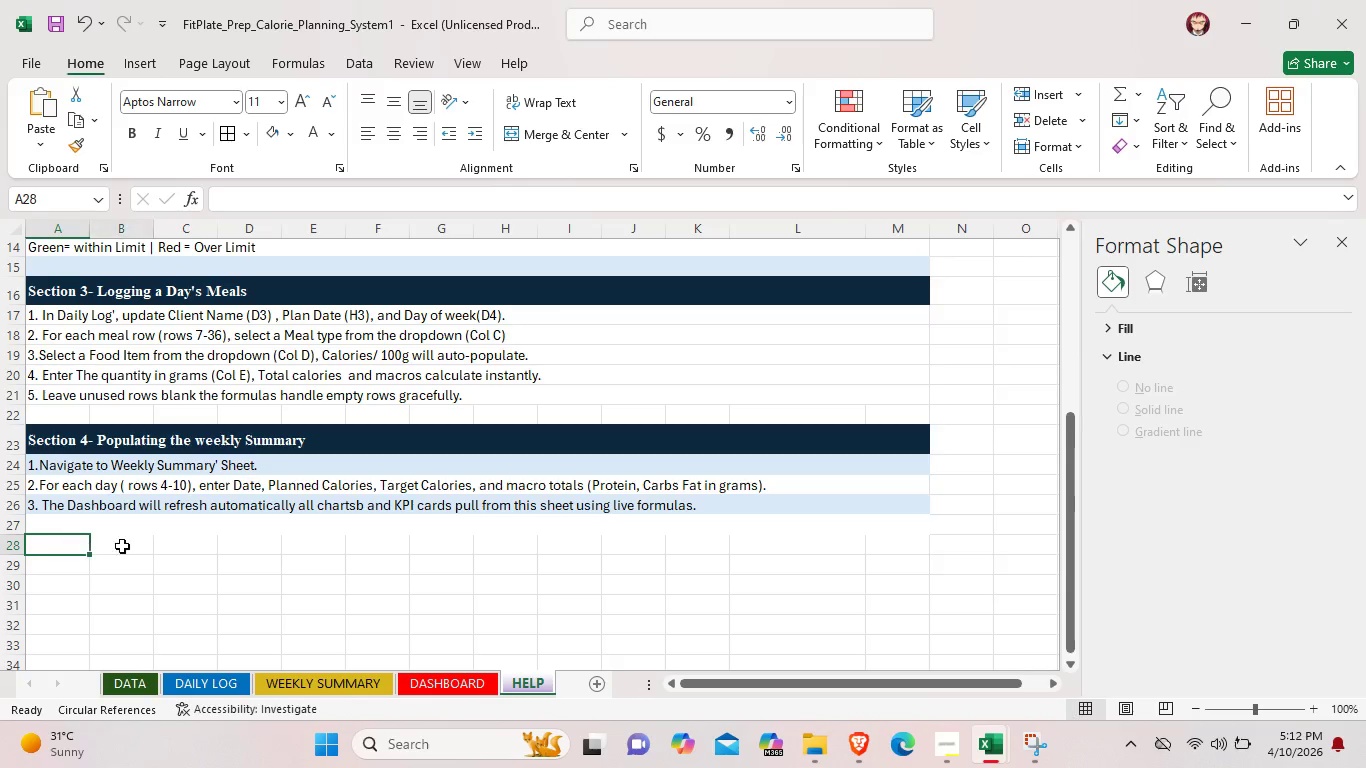 
left_click_drag(start_coordinate=[54, 546], to_coordinate=[889, 546])
 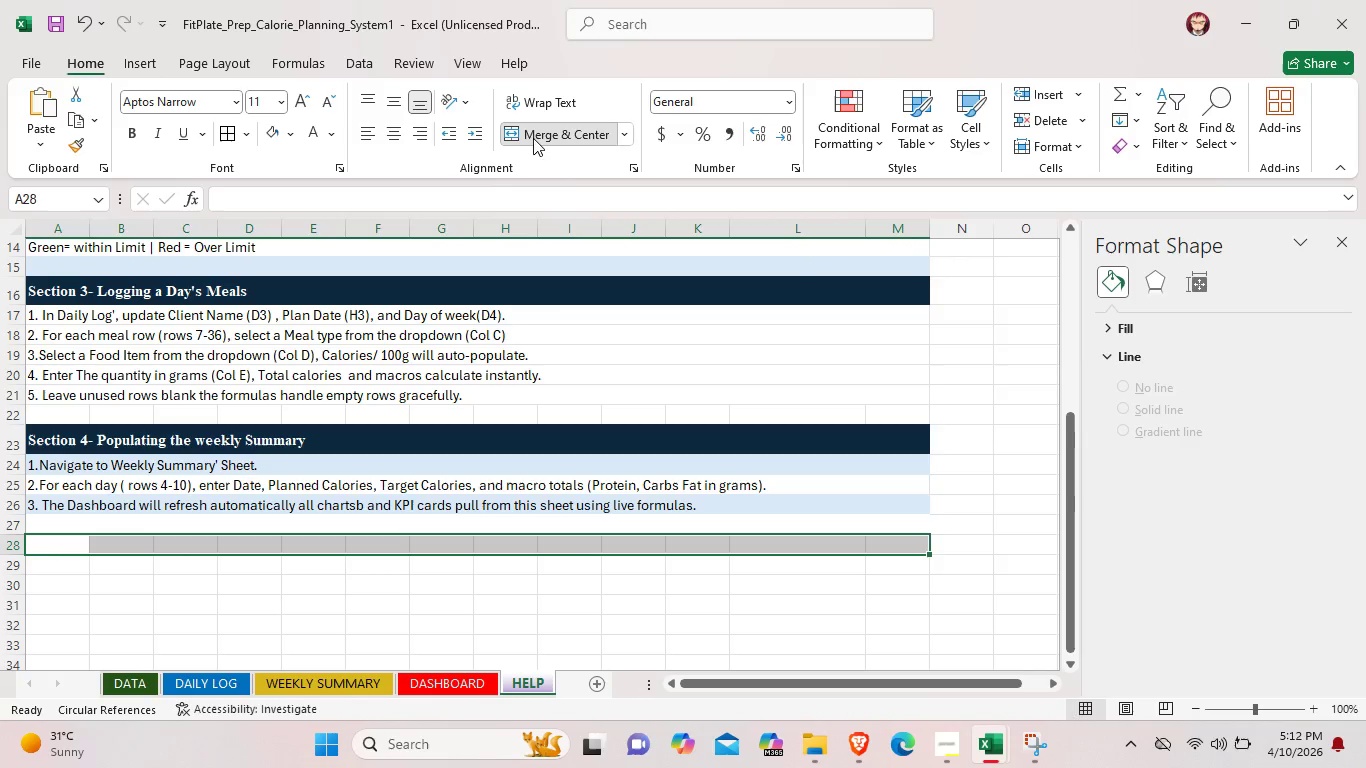 
left_click([533, 138])
 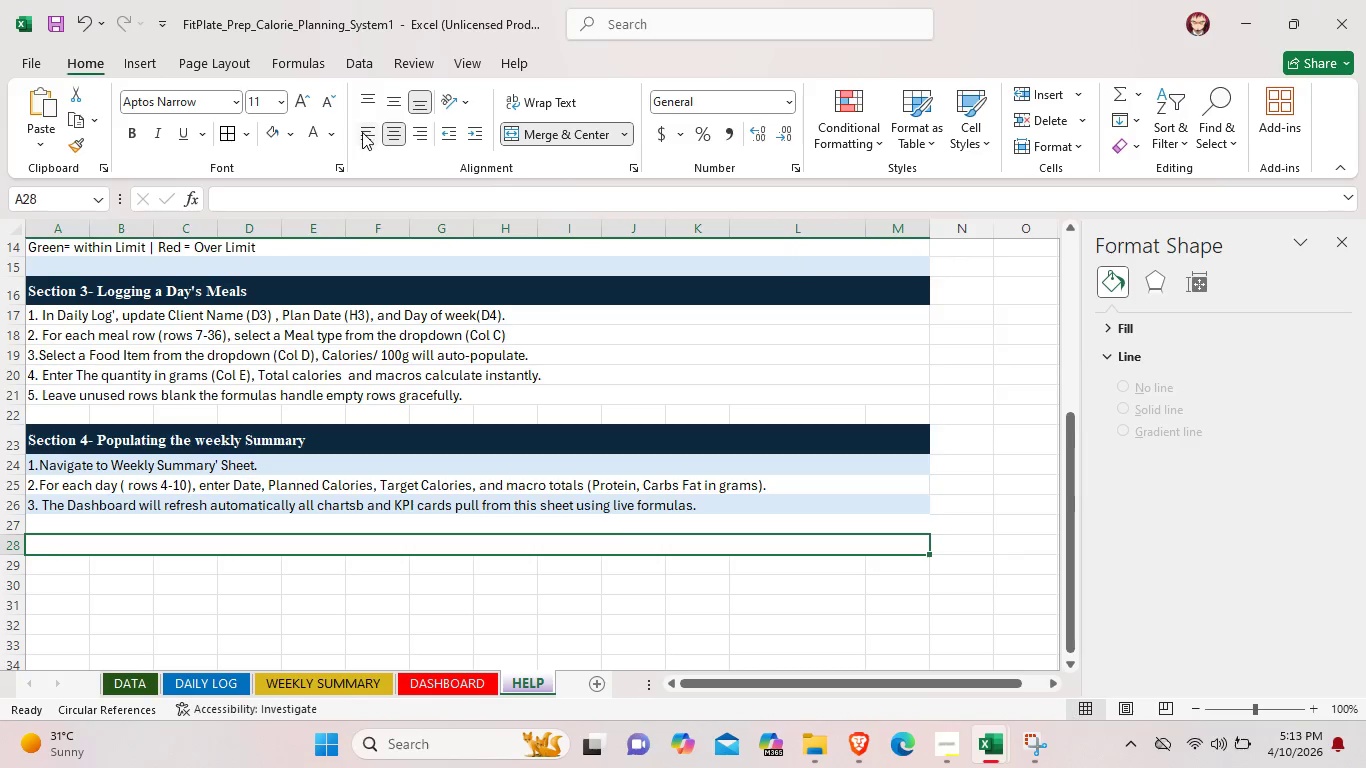 
left_click([362, 132])
 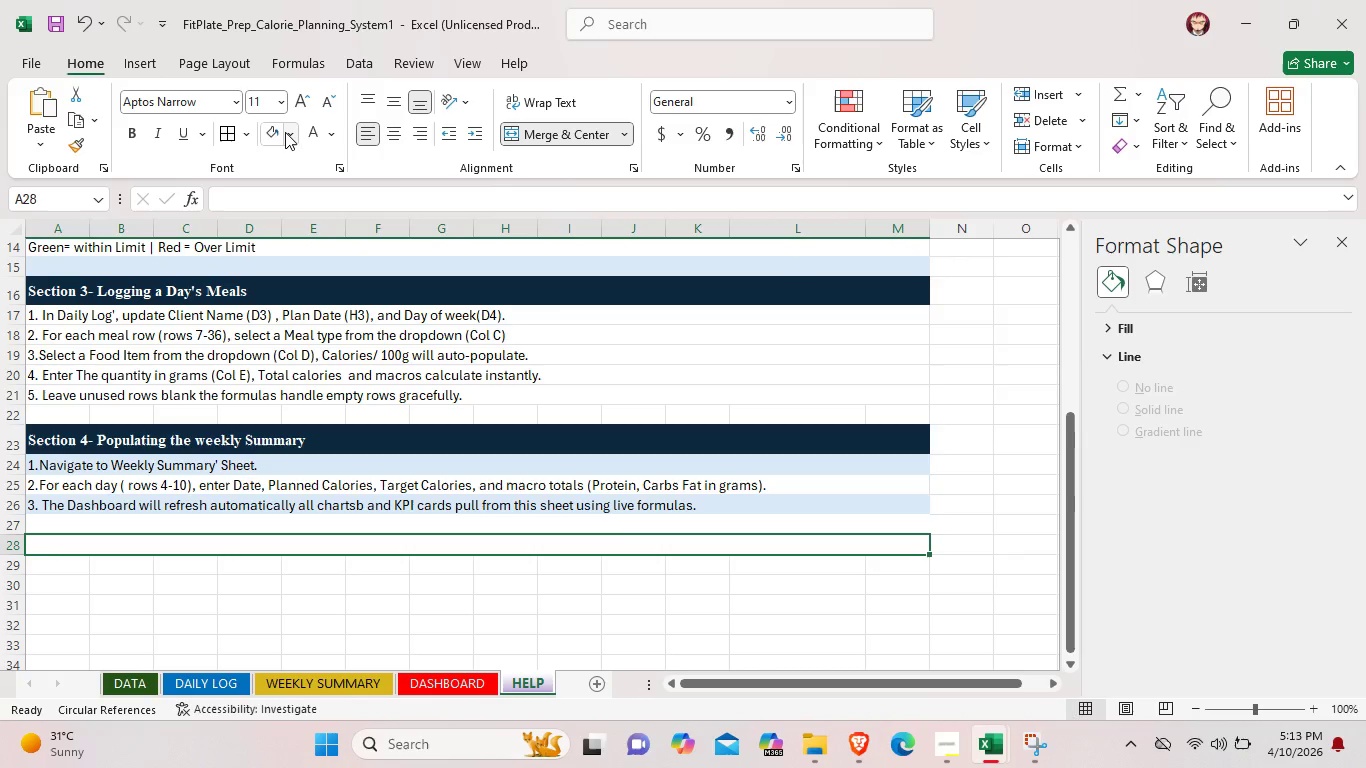 
left_click([285, 132])
 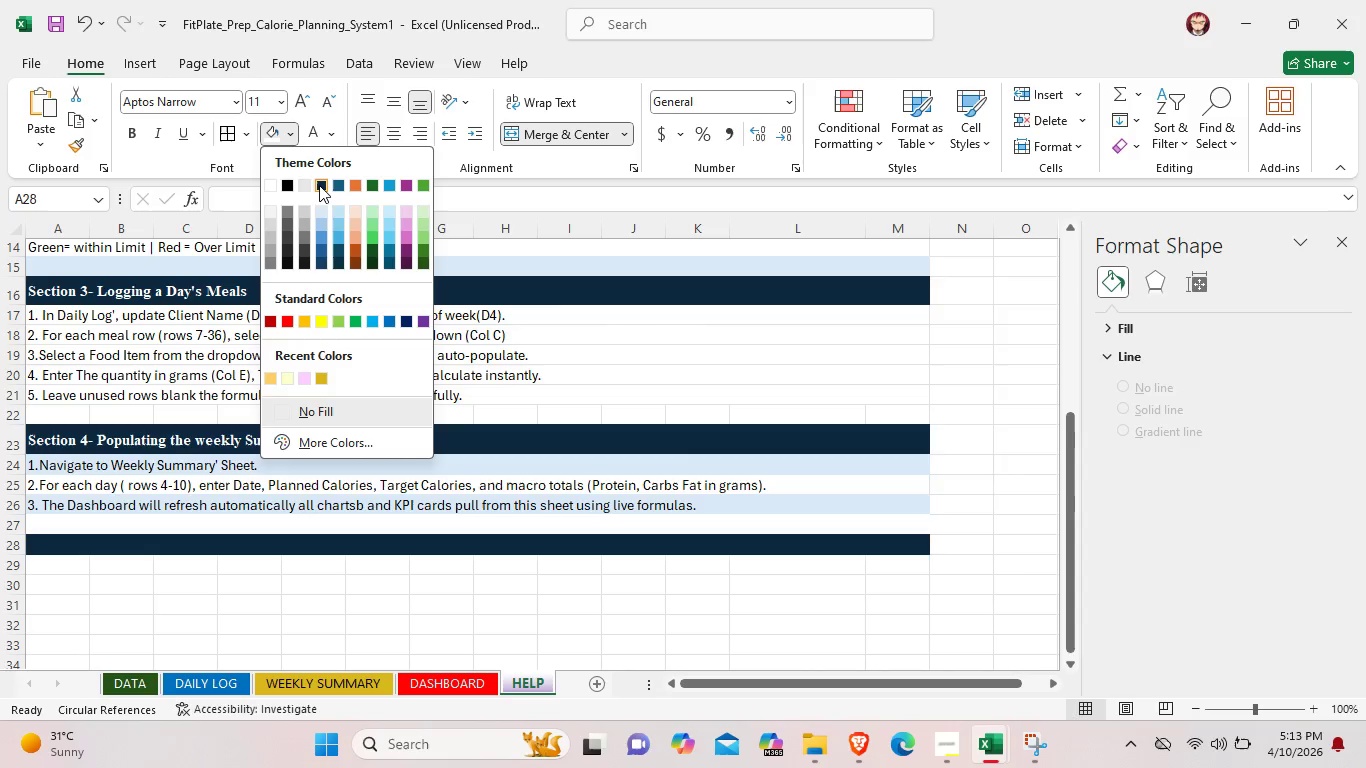 
left_click([319, 185])
 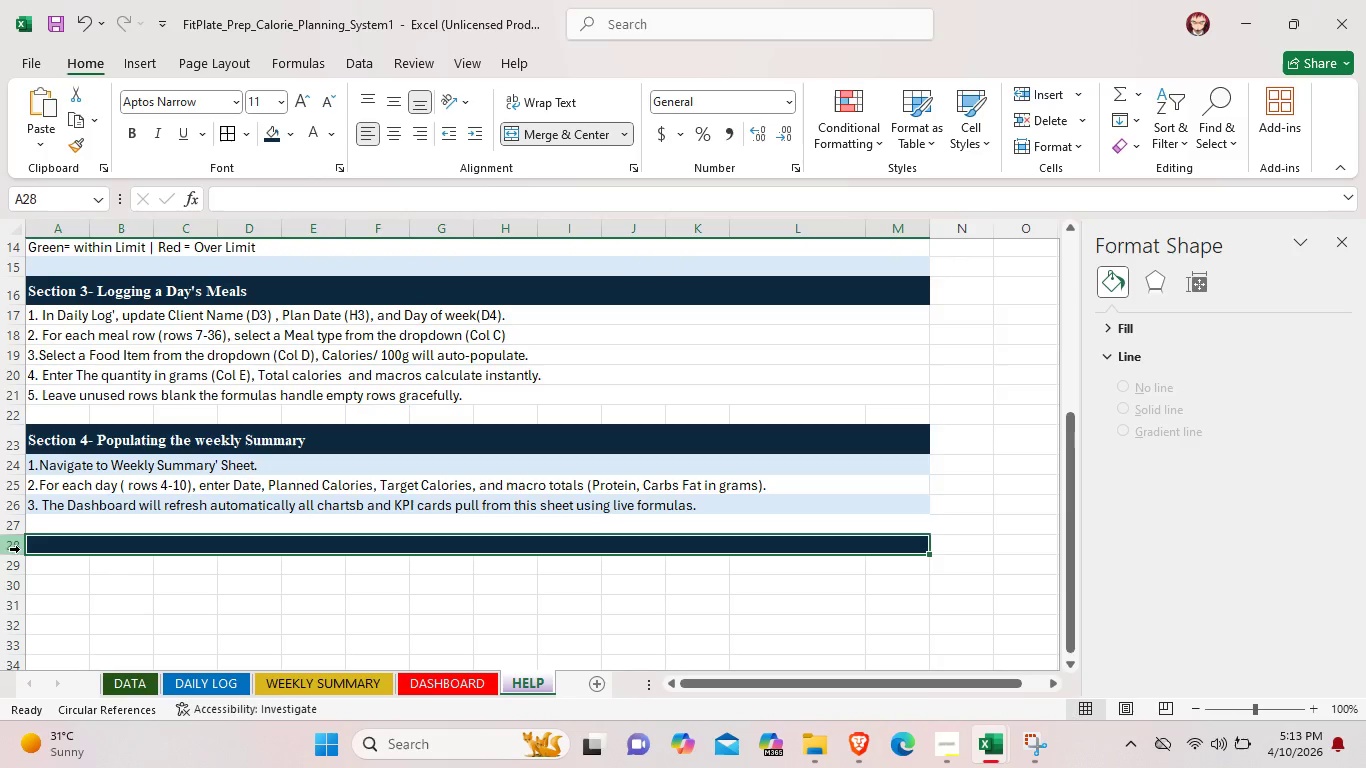 
left_click_drag(start_coordinate=[15, 552], to_coordinate=[18, 562])
 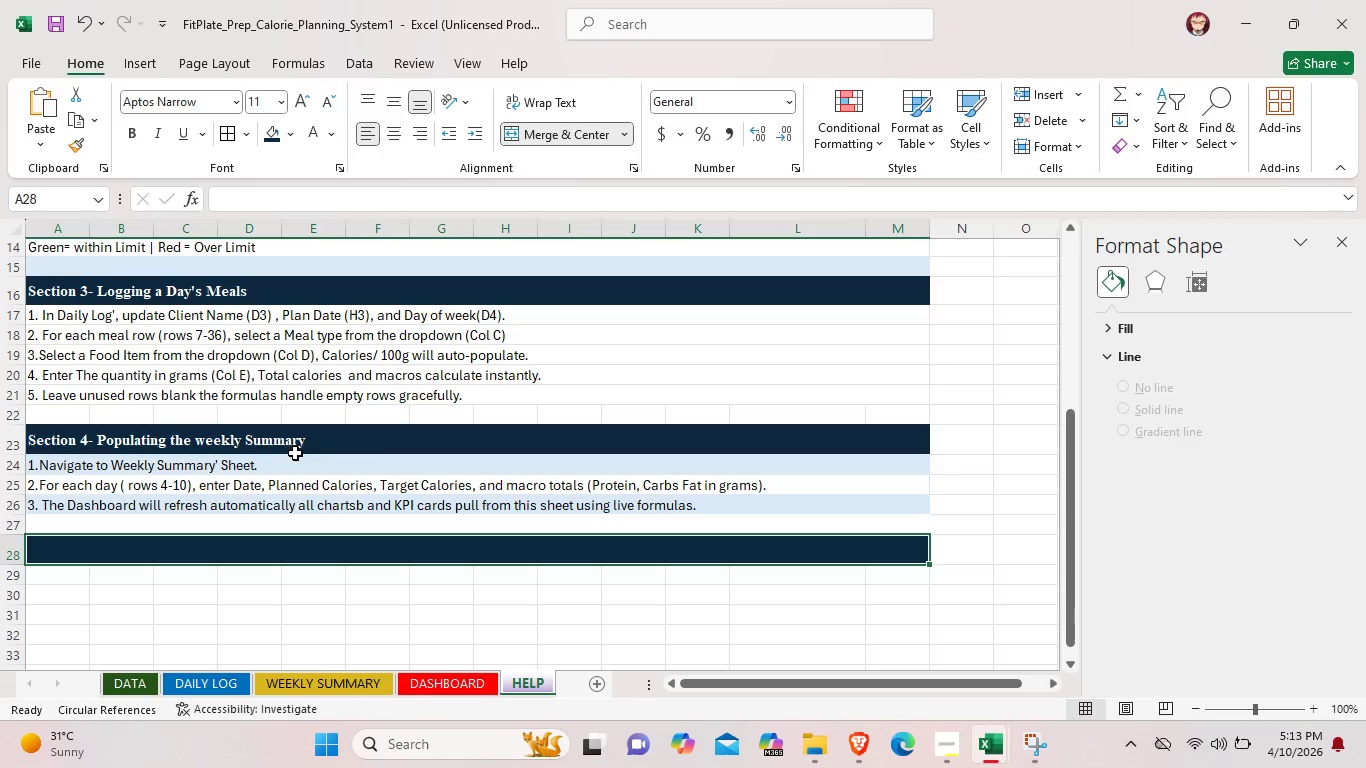 
wait(41.64)
 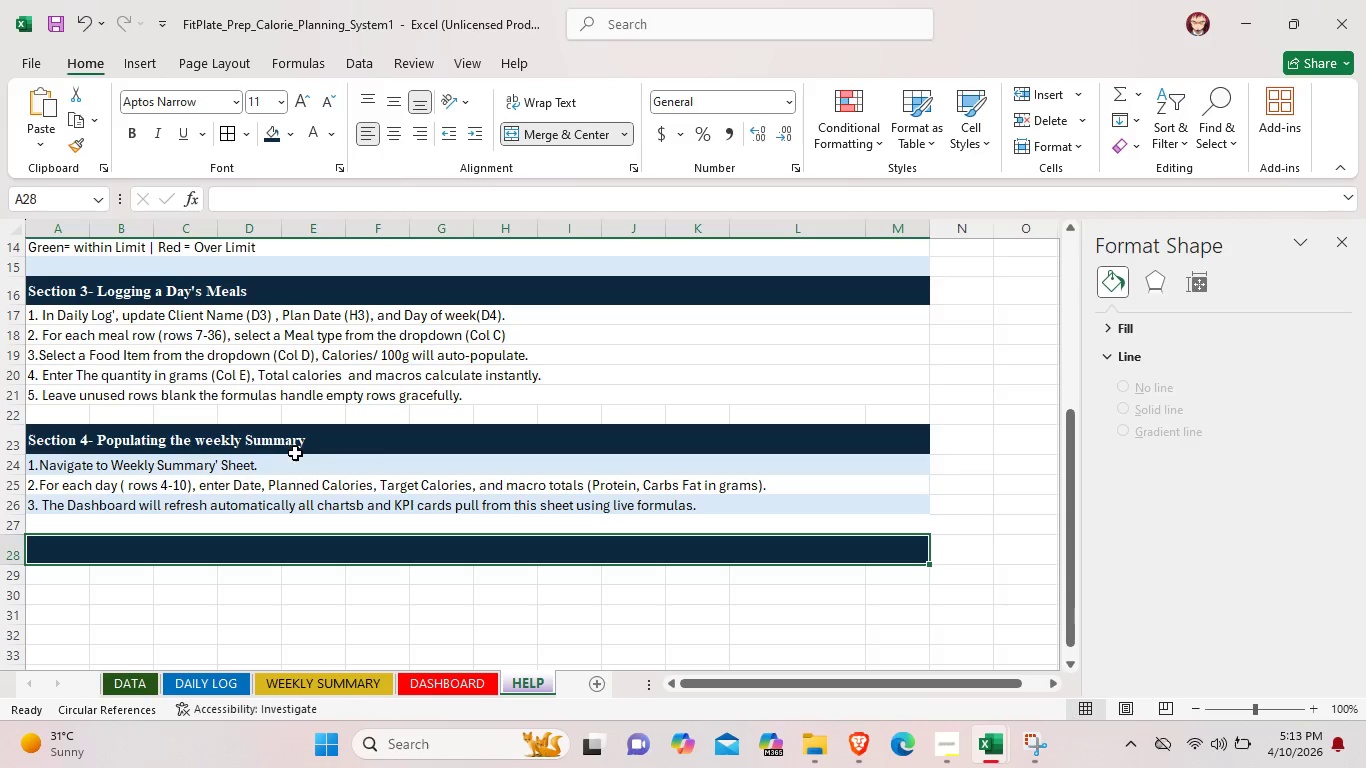 
left_click([144, 551])
 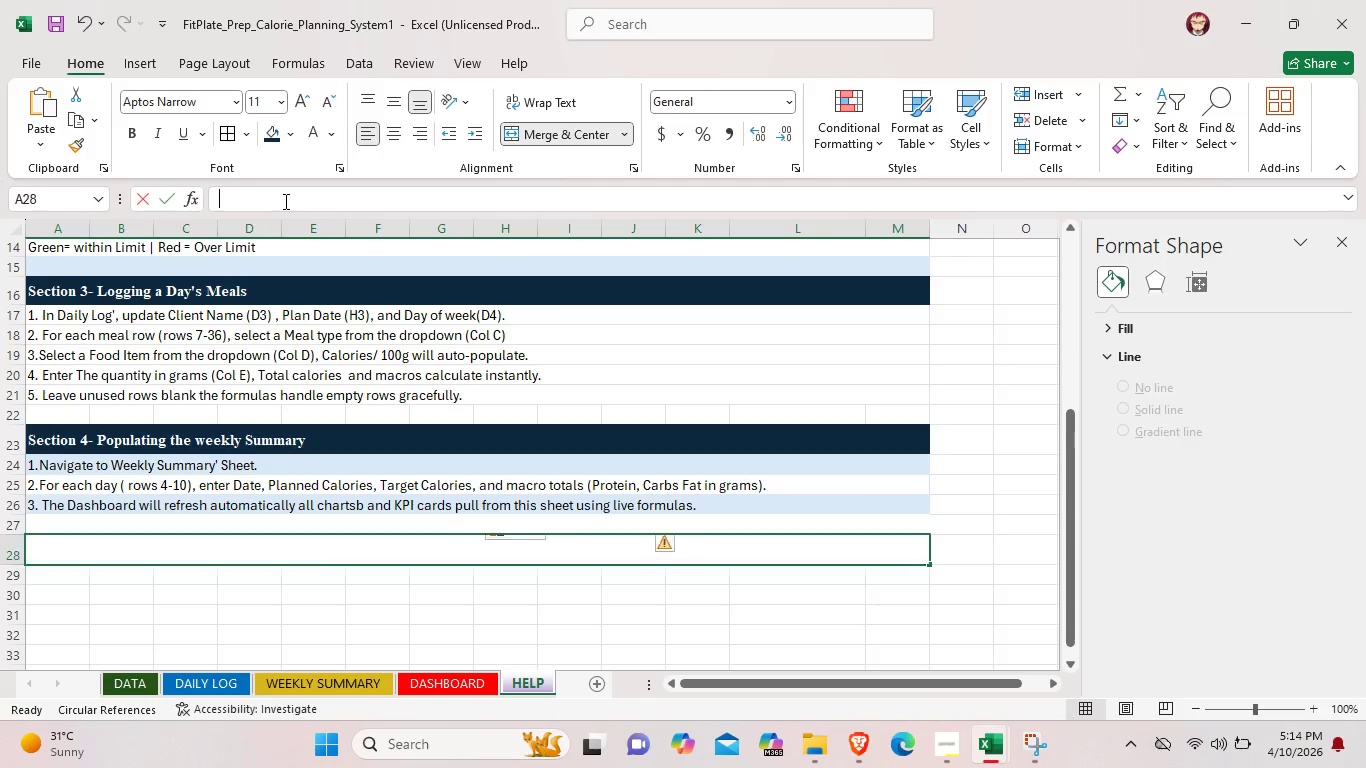 
double_click([284, 201])
 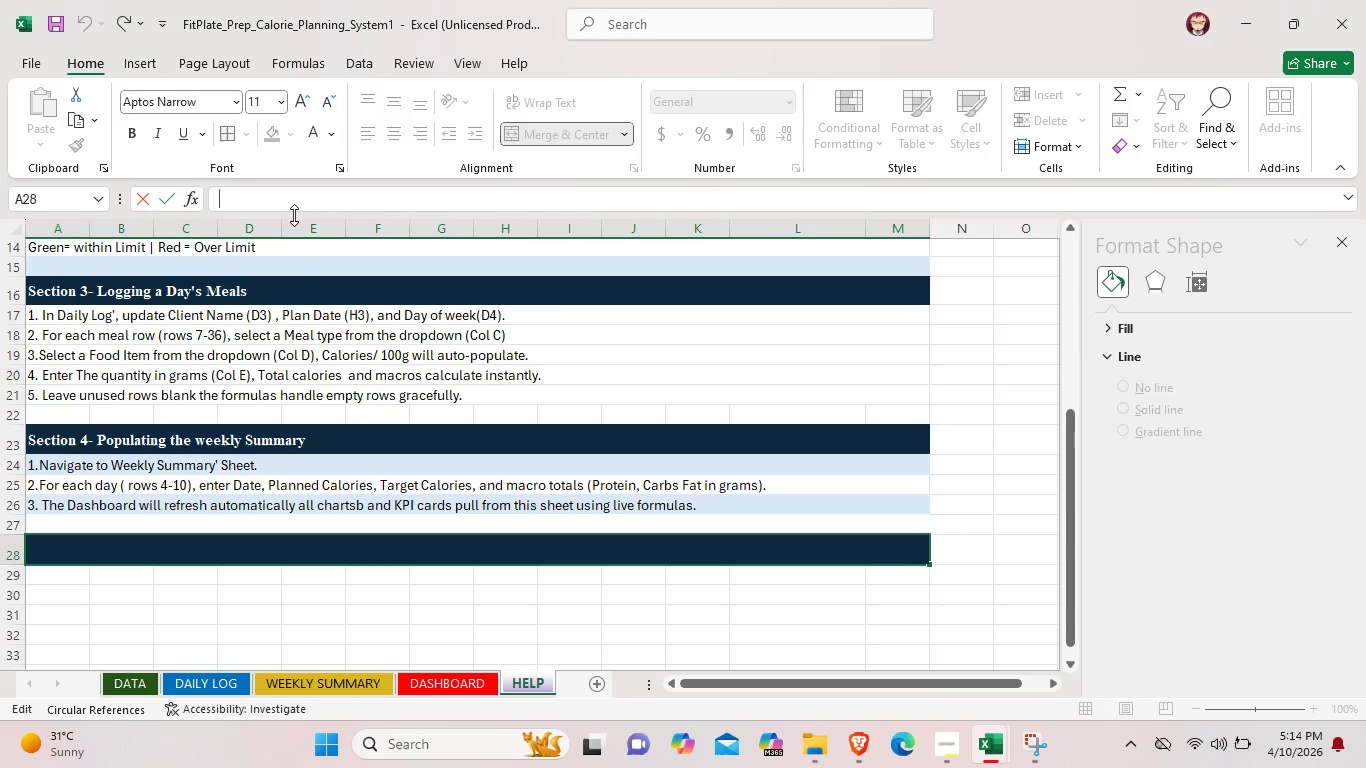 
wait(13.39)
 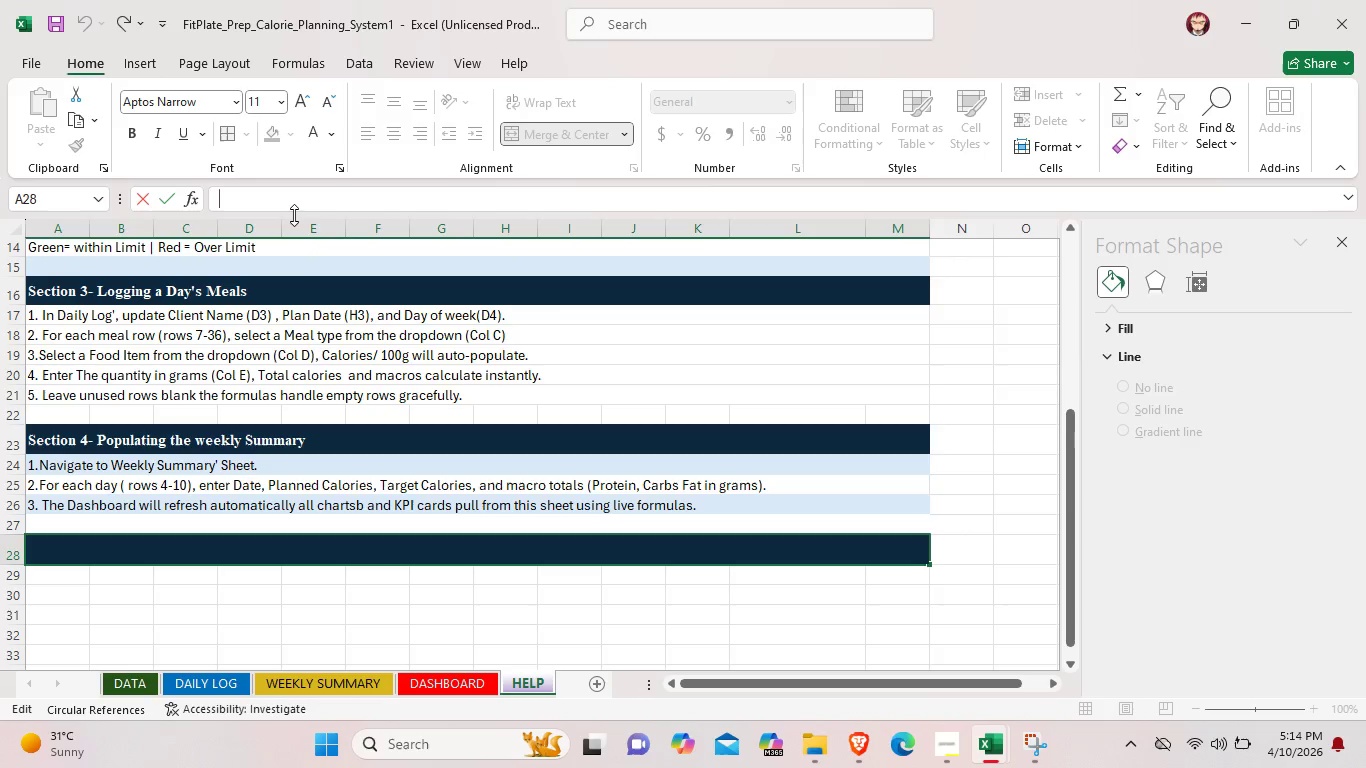 
left_click([132, 545])
 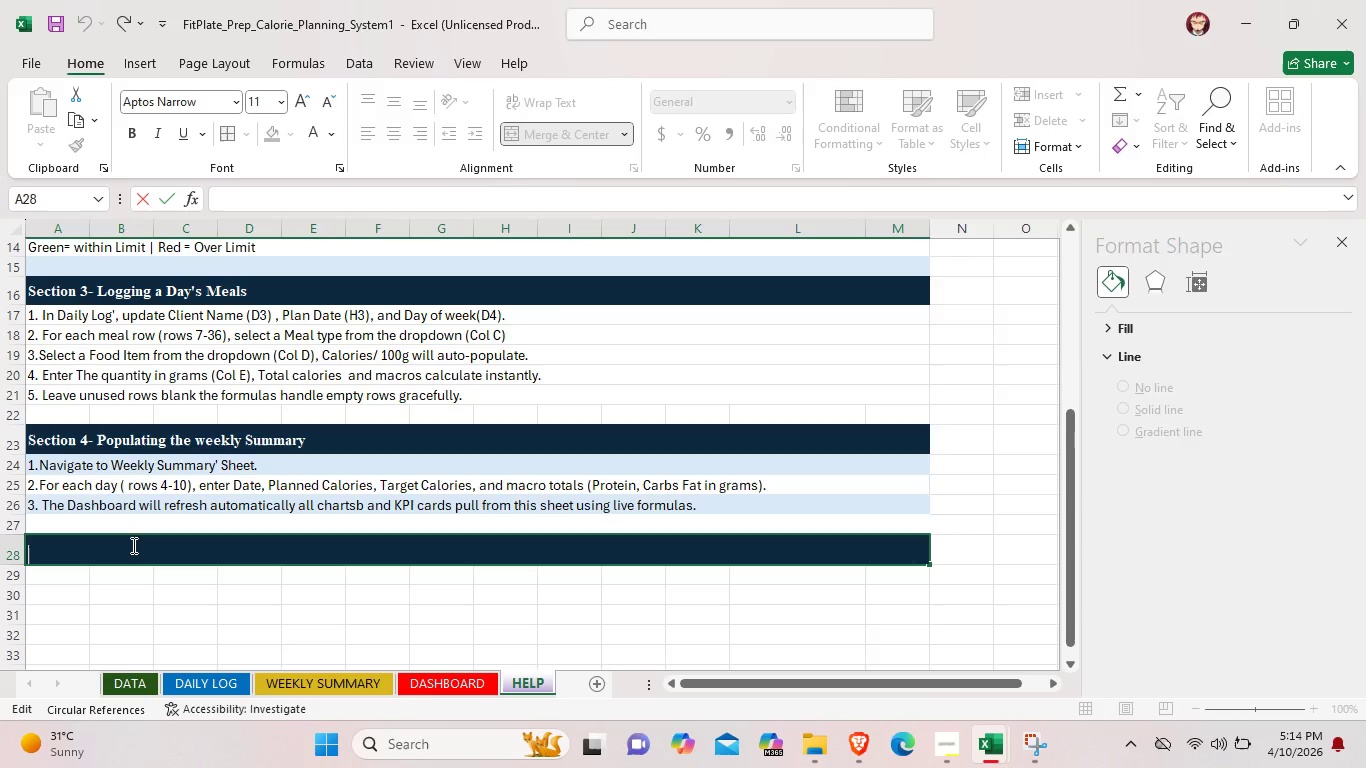 
wait(17.34)
 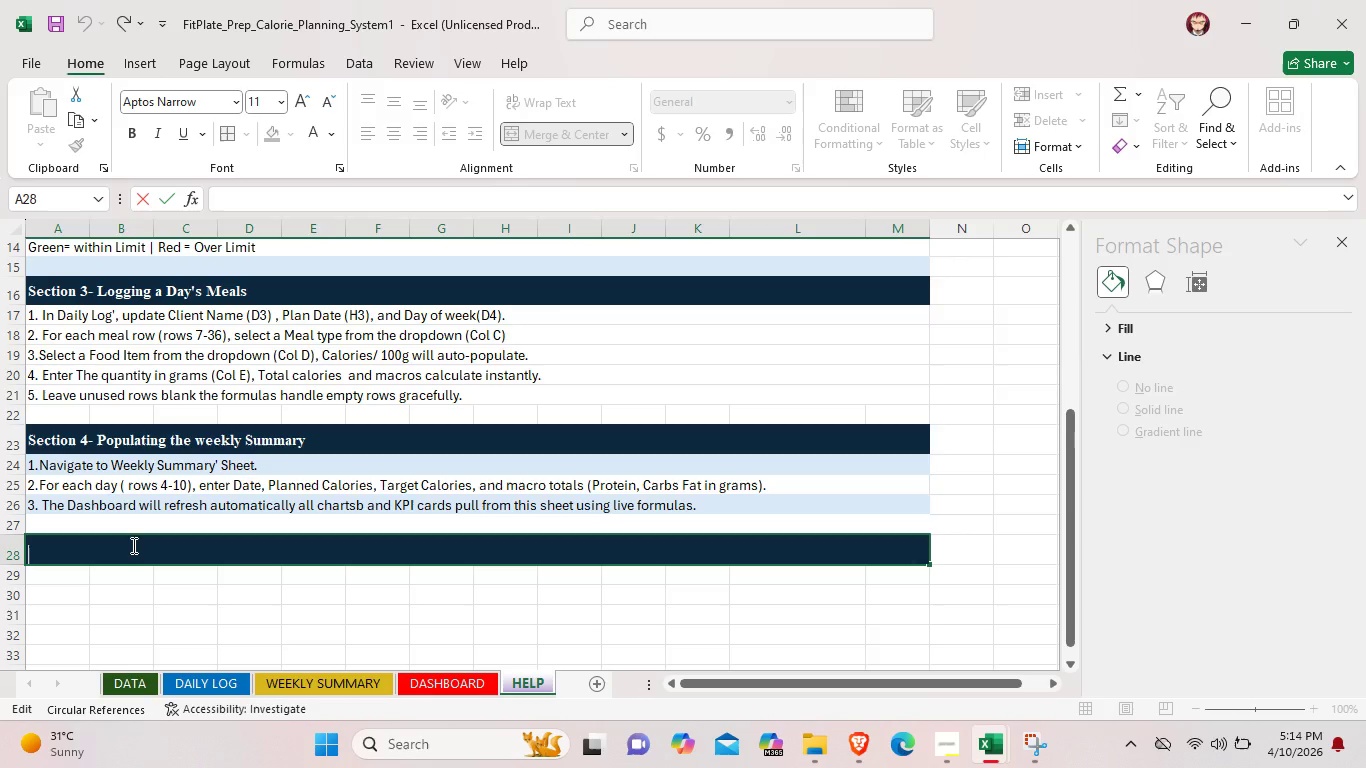 
scroll: coordinate [407, 446], scroll_direction: up, amount: 9.0
 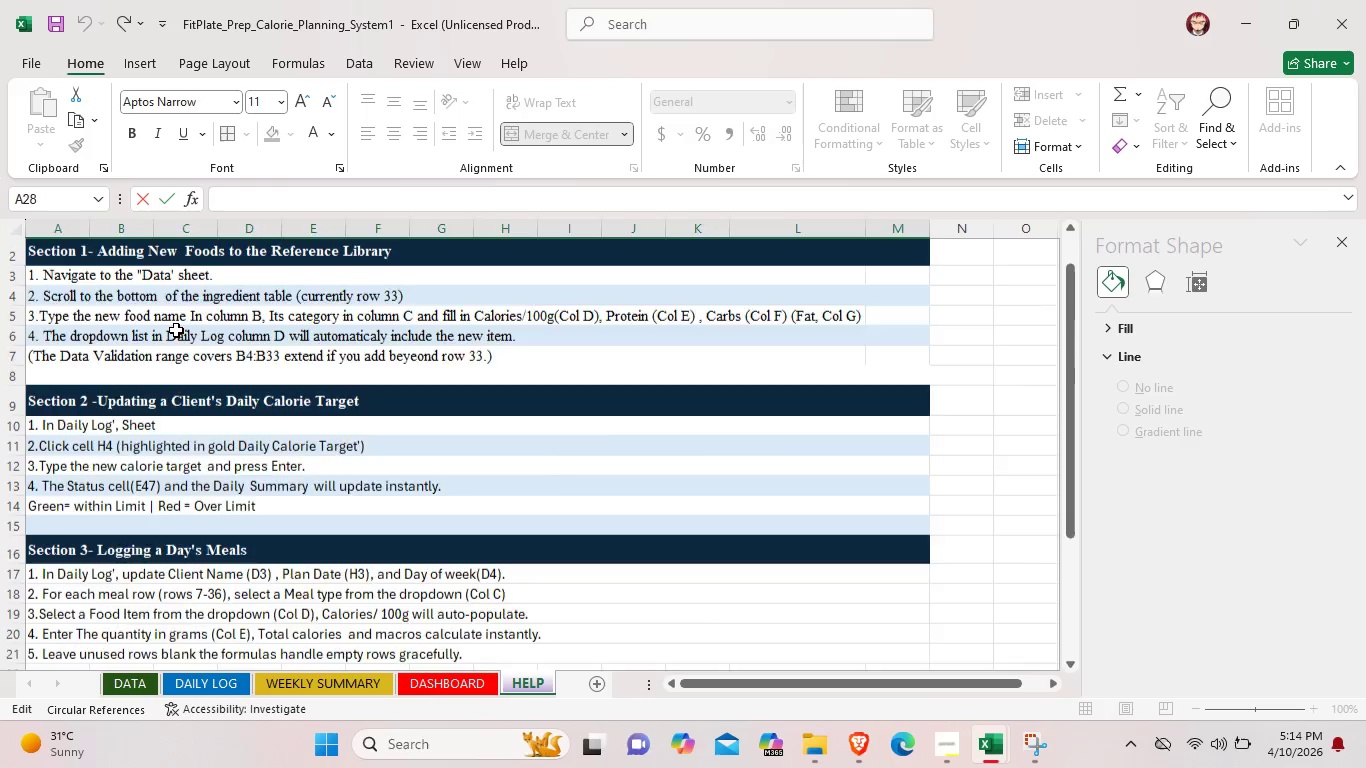 
scroll: coordinate [176, 330], scroll_direction: down, amount: 3.0
 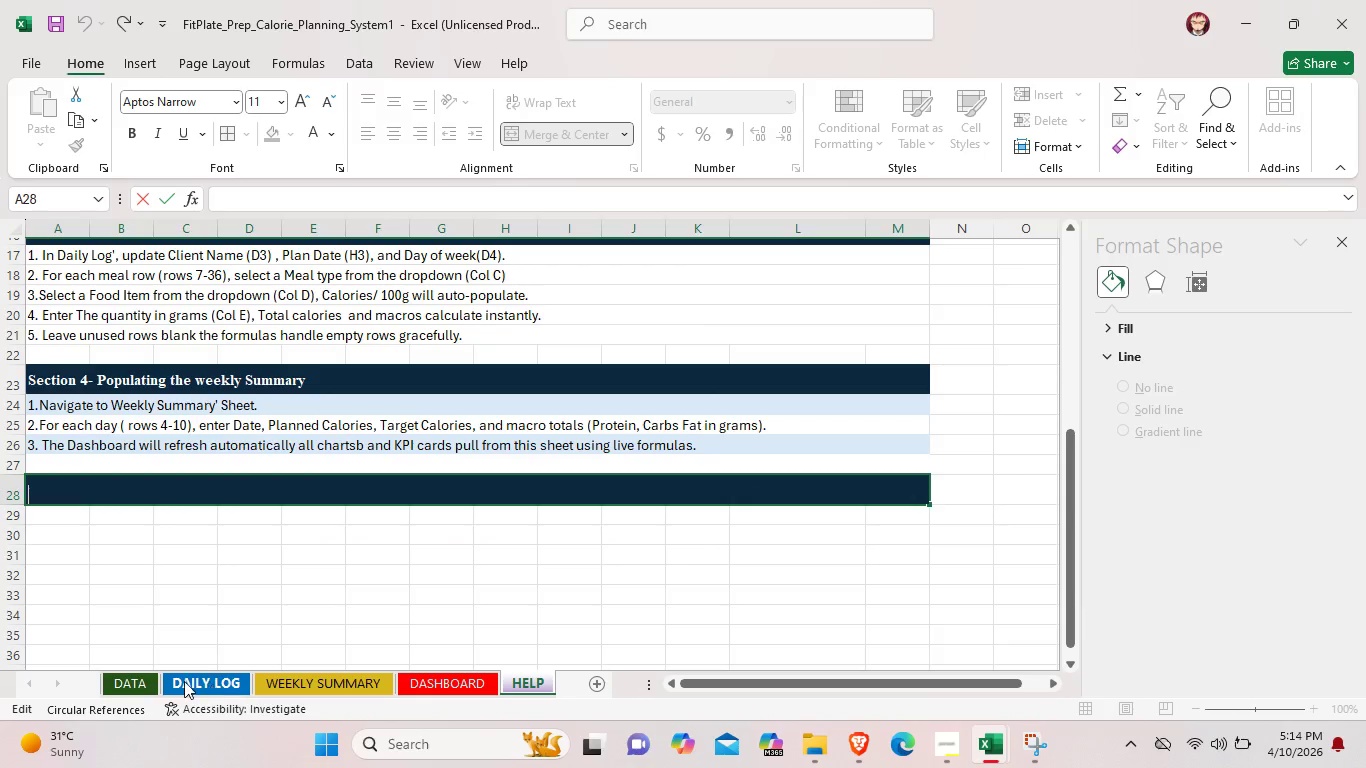 
left_click([132, 677])
 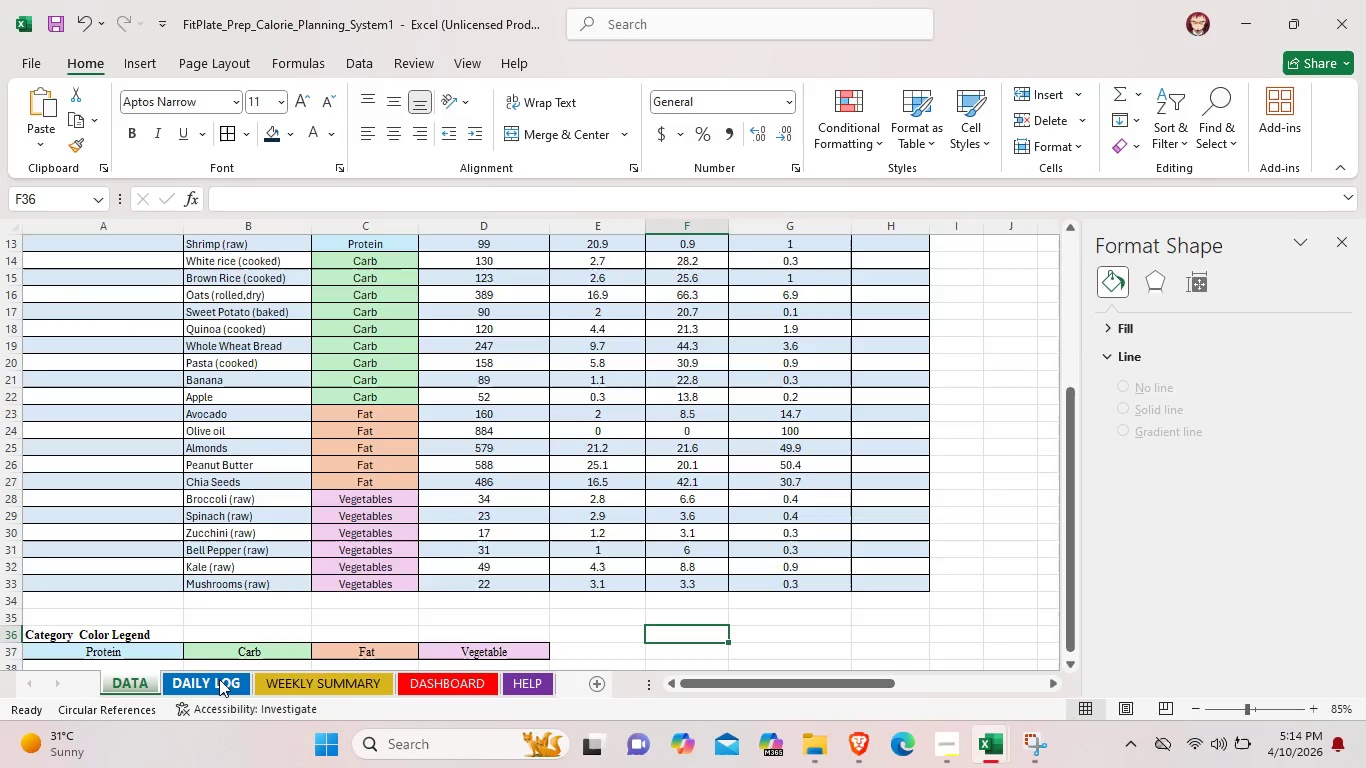 
left_click([219, 679])
 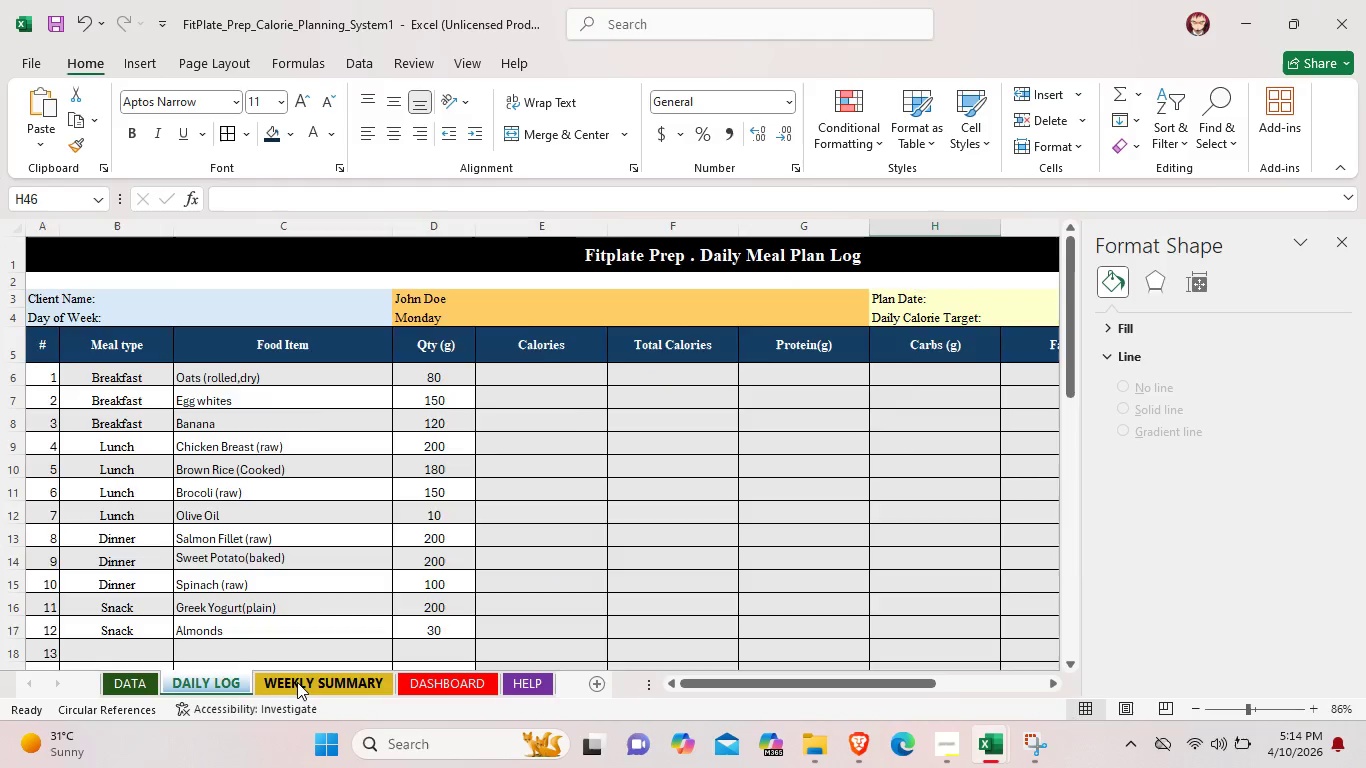 
left_click([297, 682])
 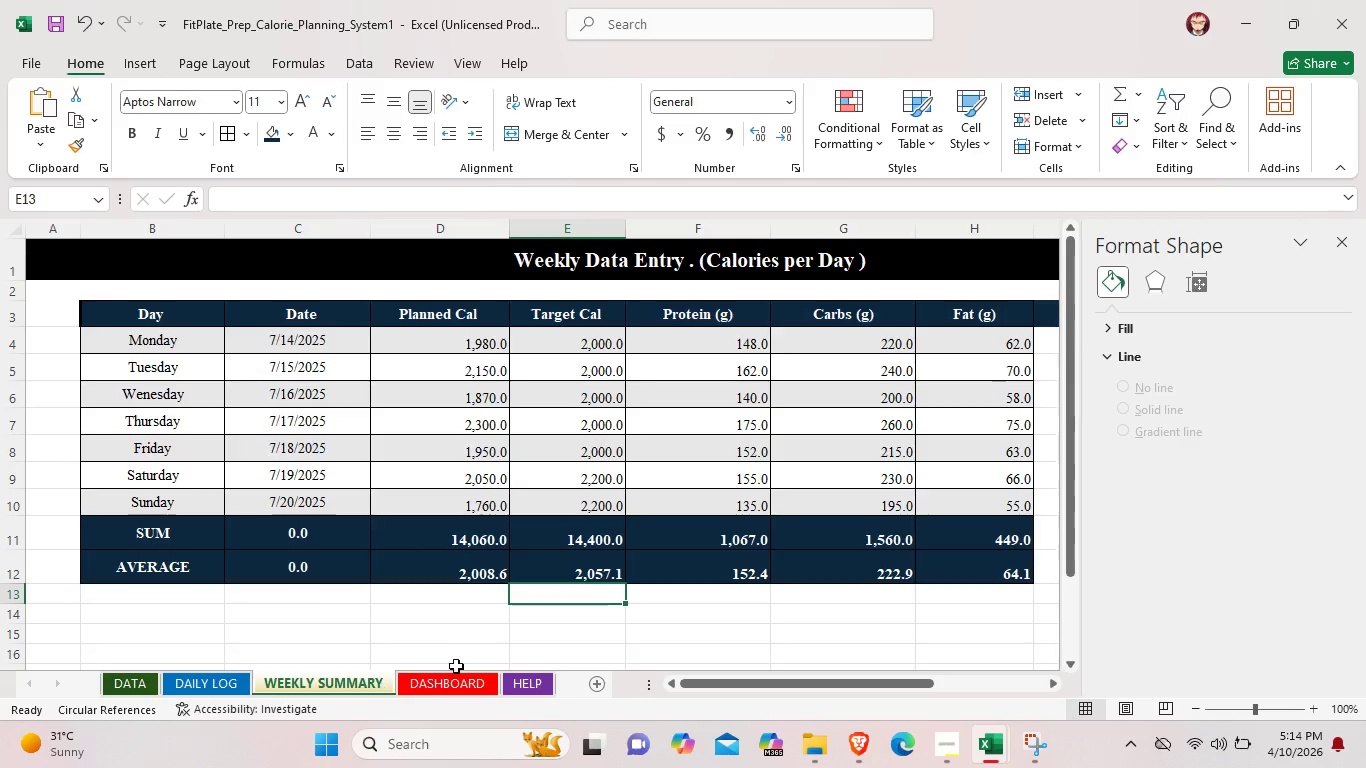 
left_click([454, 678])
 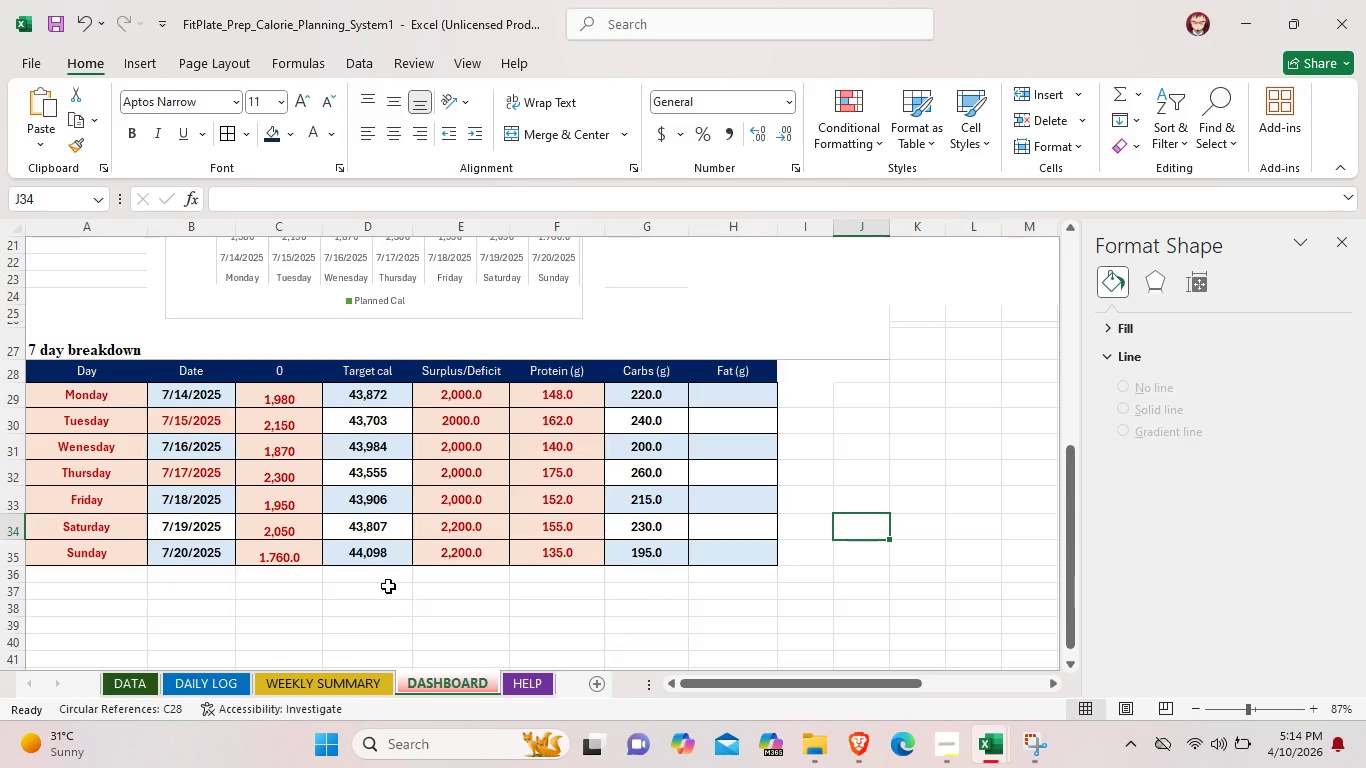 
scroll: coordinate [379, 563], scroll_direction: up, amount: 13.0
 